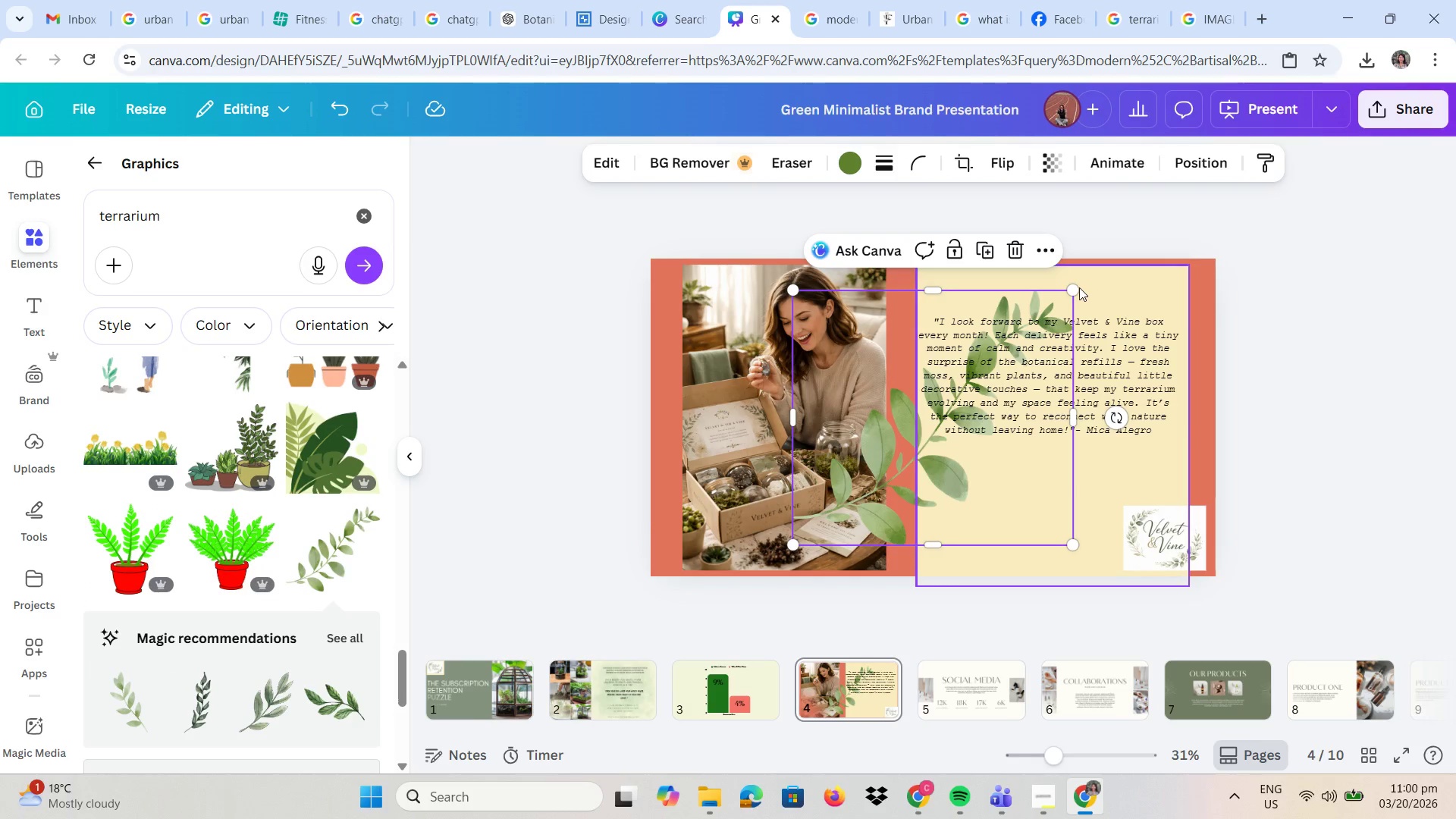 
left_click_drag(start_coordinate=[1070, 291], to_coordinate=[834, 444])
 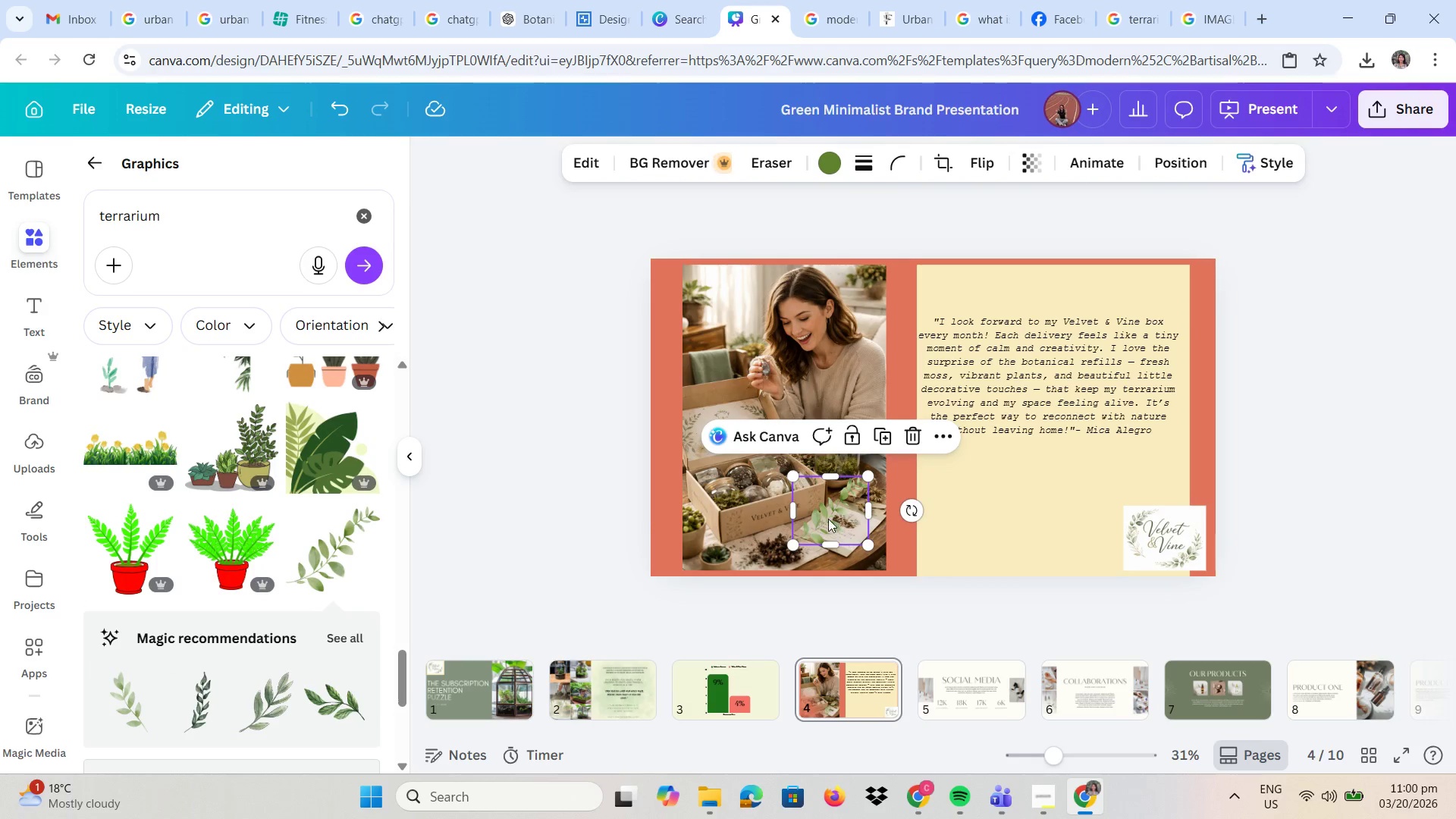 
left_click_drag(start_coordinate=[827, 518], to_coordinate=[916, 303])
 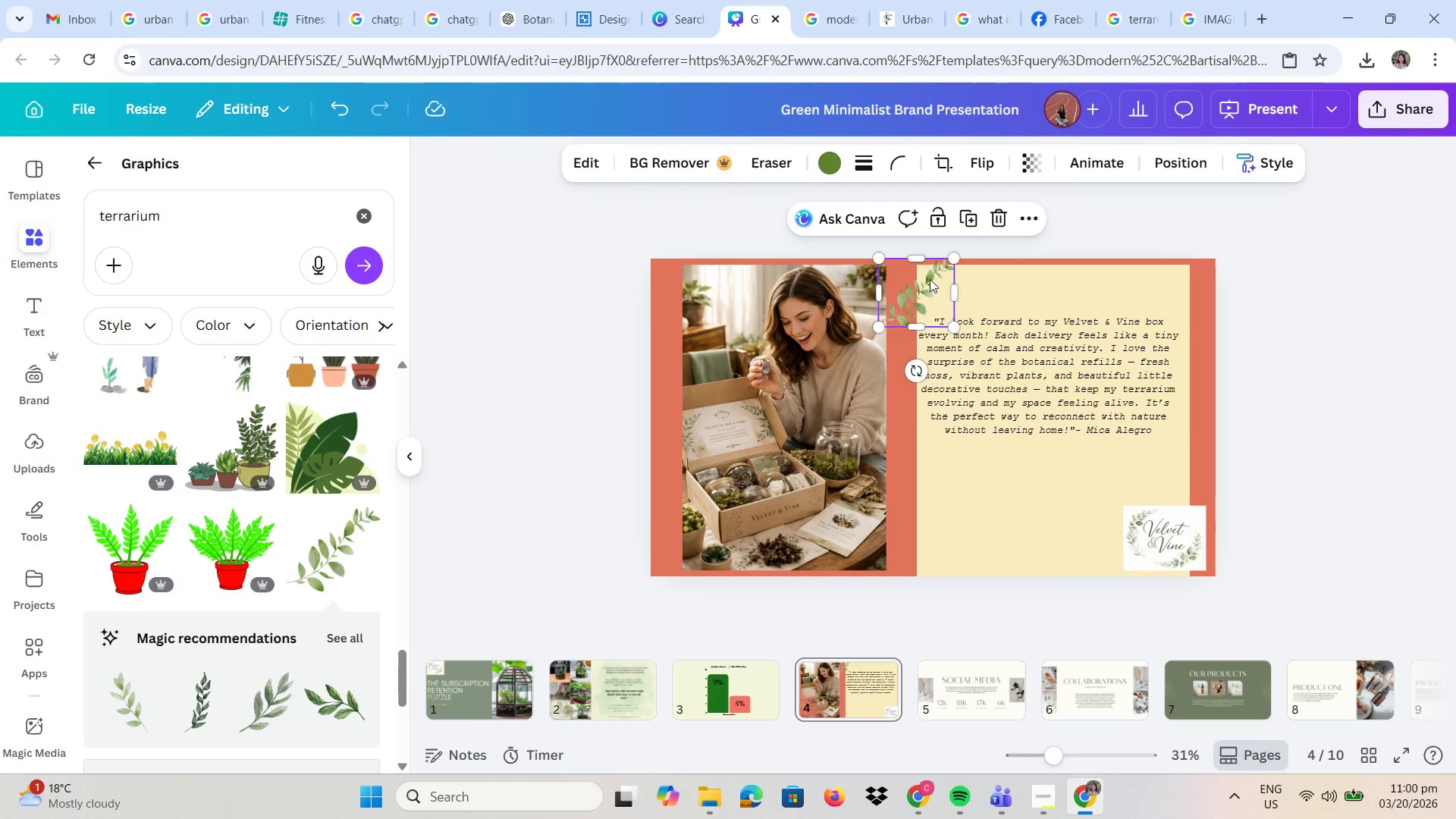 
left_click([964, 219])
 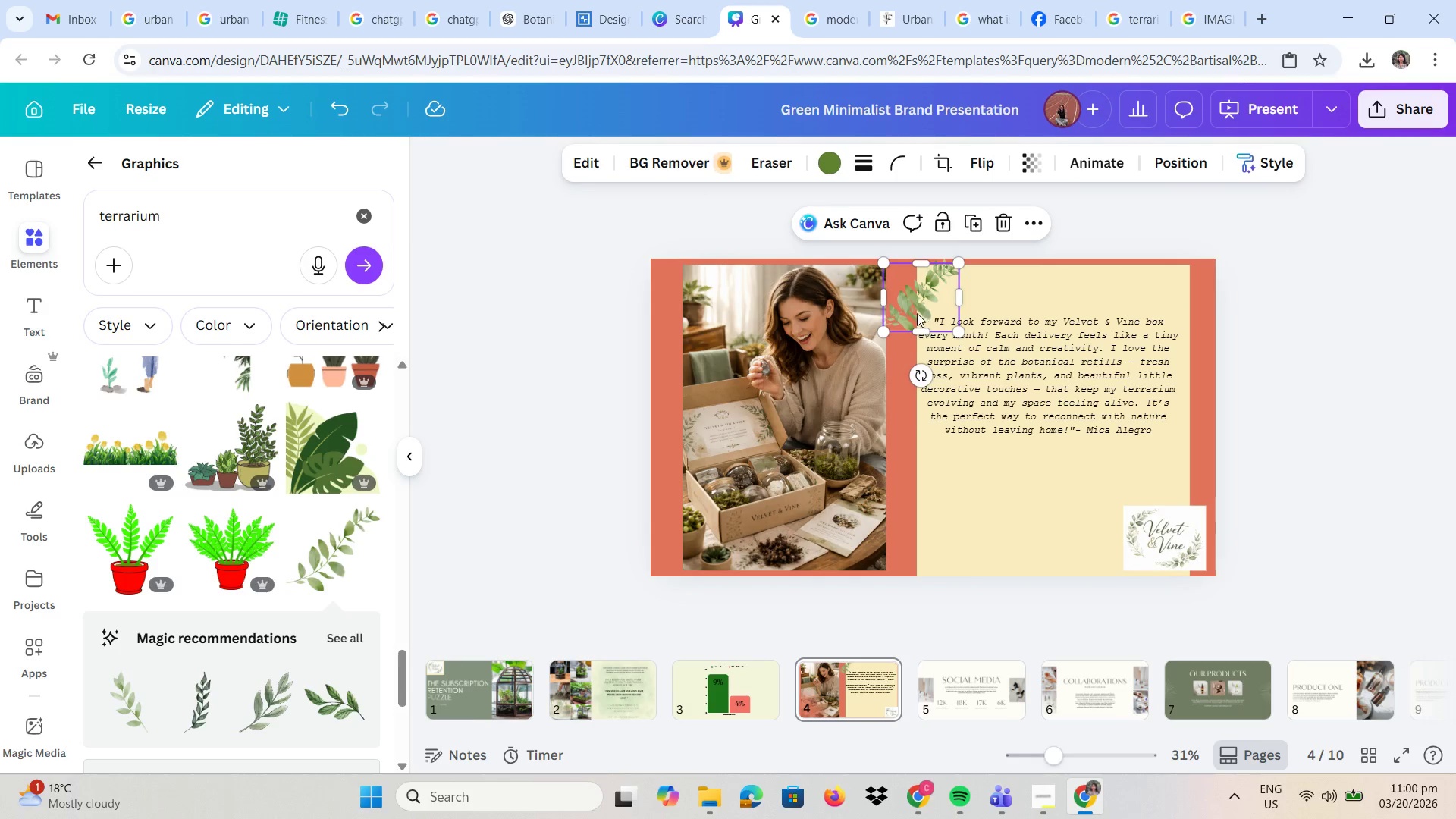 
left_click_drag(start_coordinate=[918, 306], to_coordinate=[664, 549])
 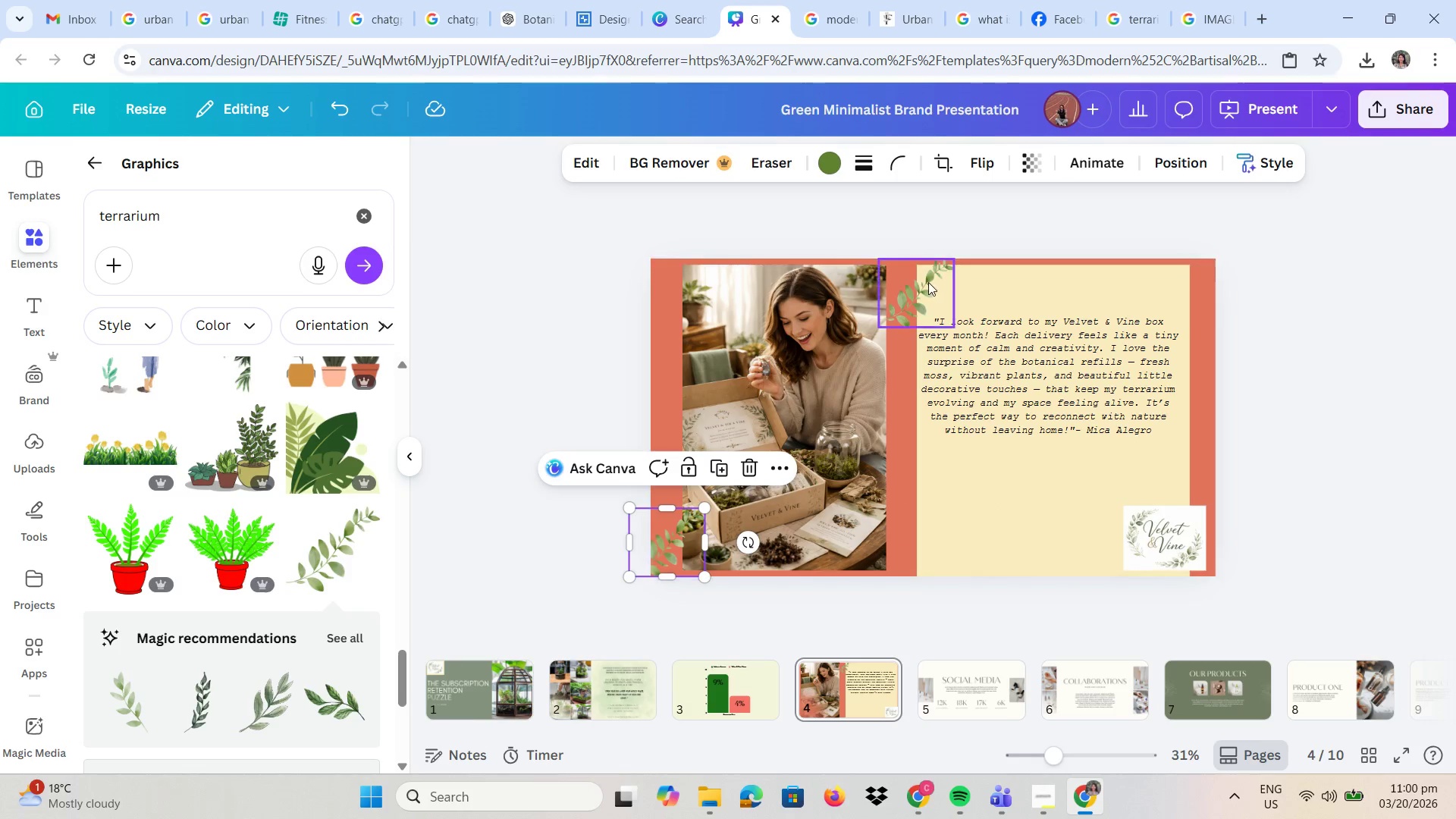 
left_click_drag(start_coordinate=[921, 282], to_coordinate=[915, 279])
 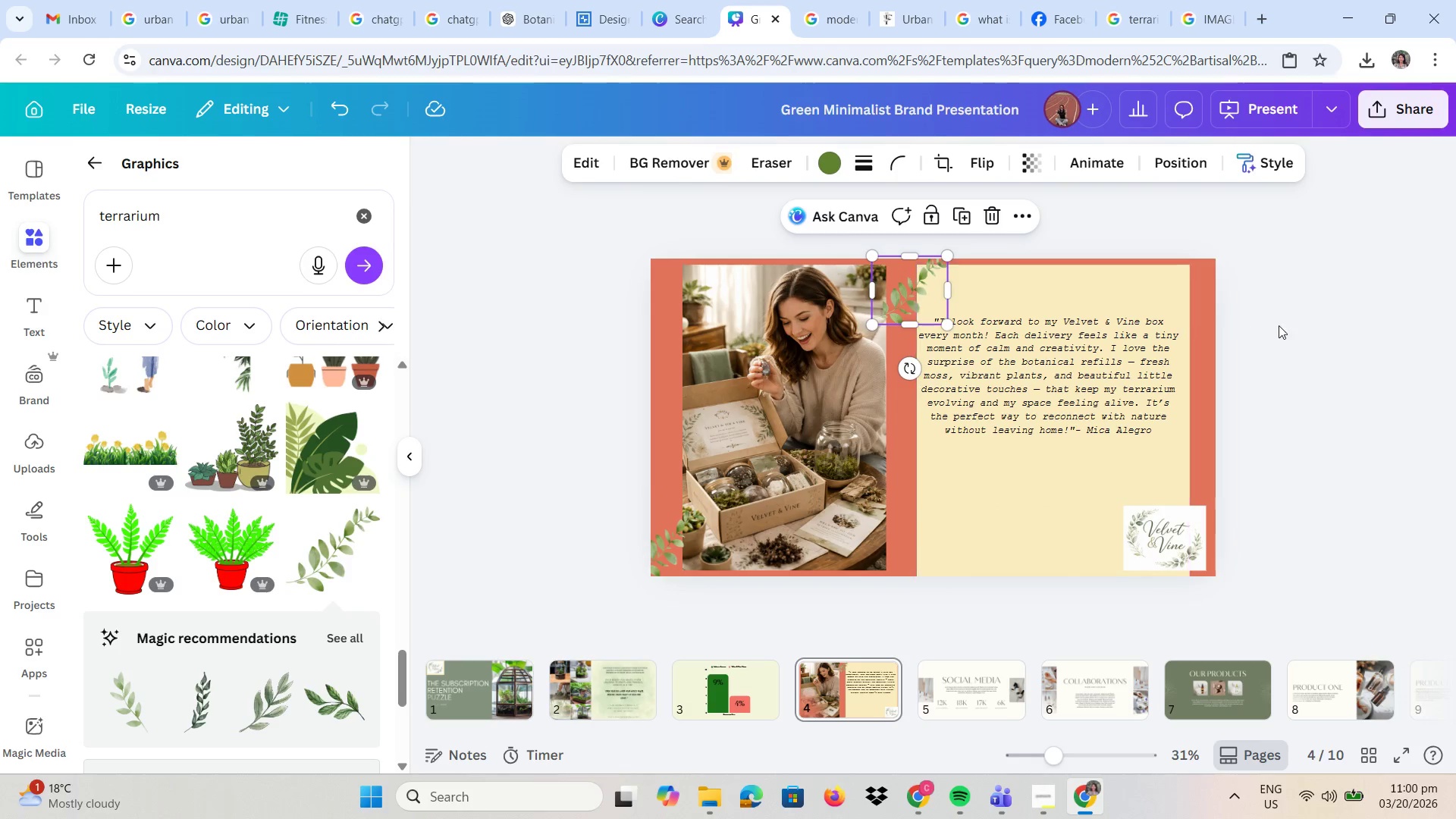 
left_click([1281, 327])
 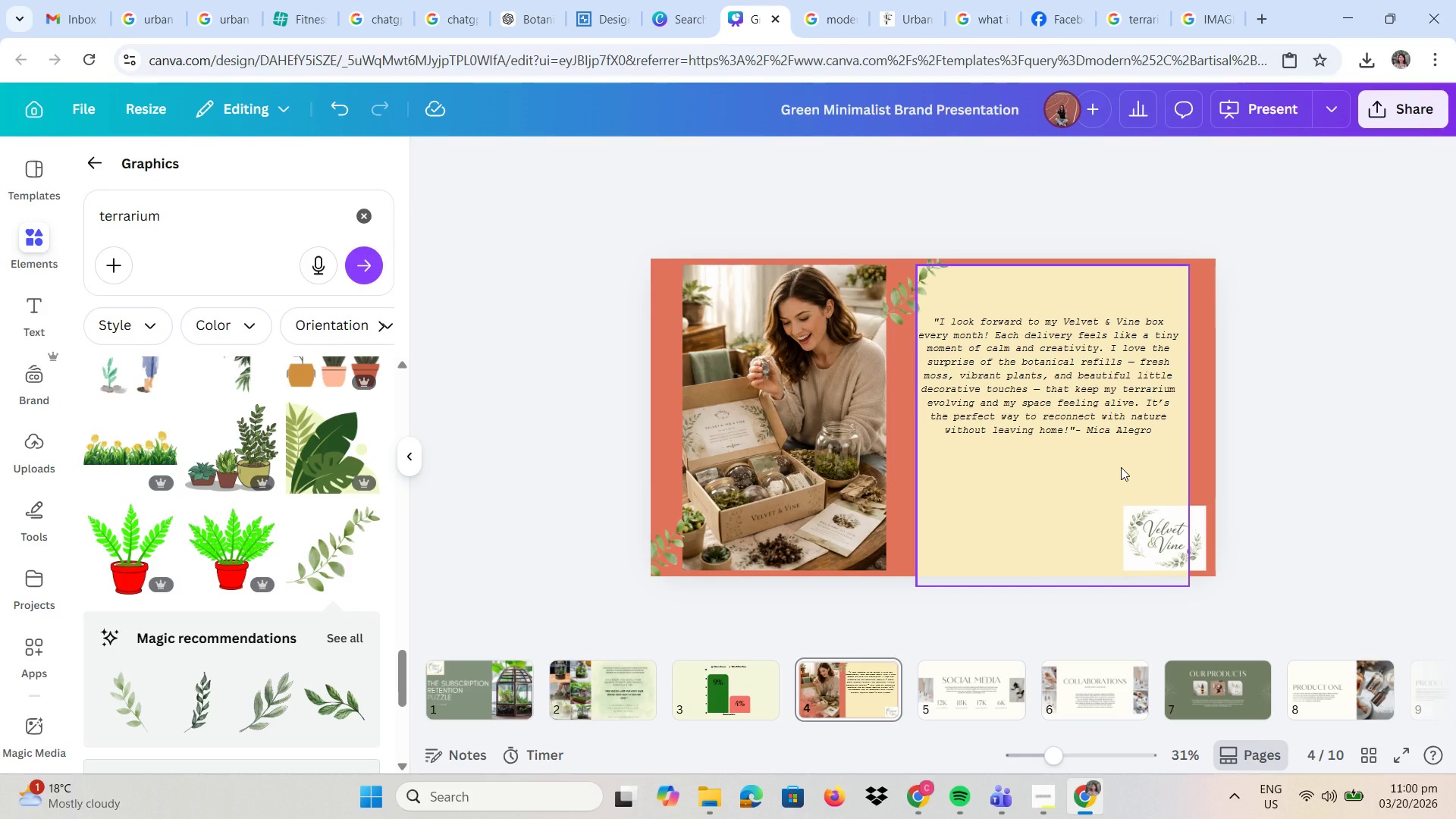 
left_click([1247, 447])
 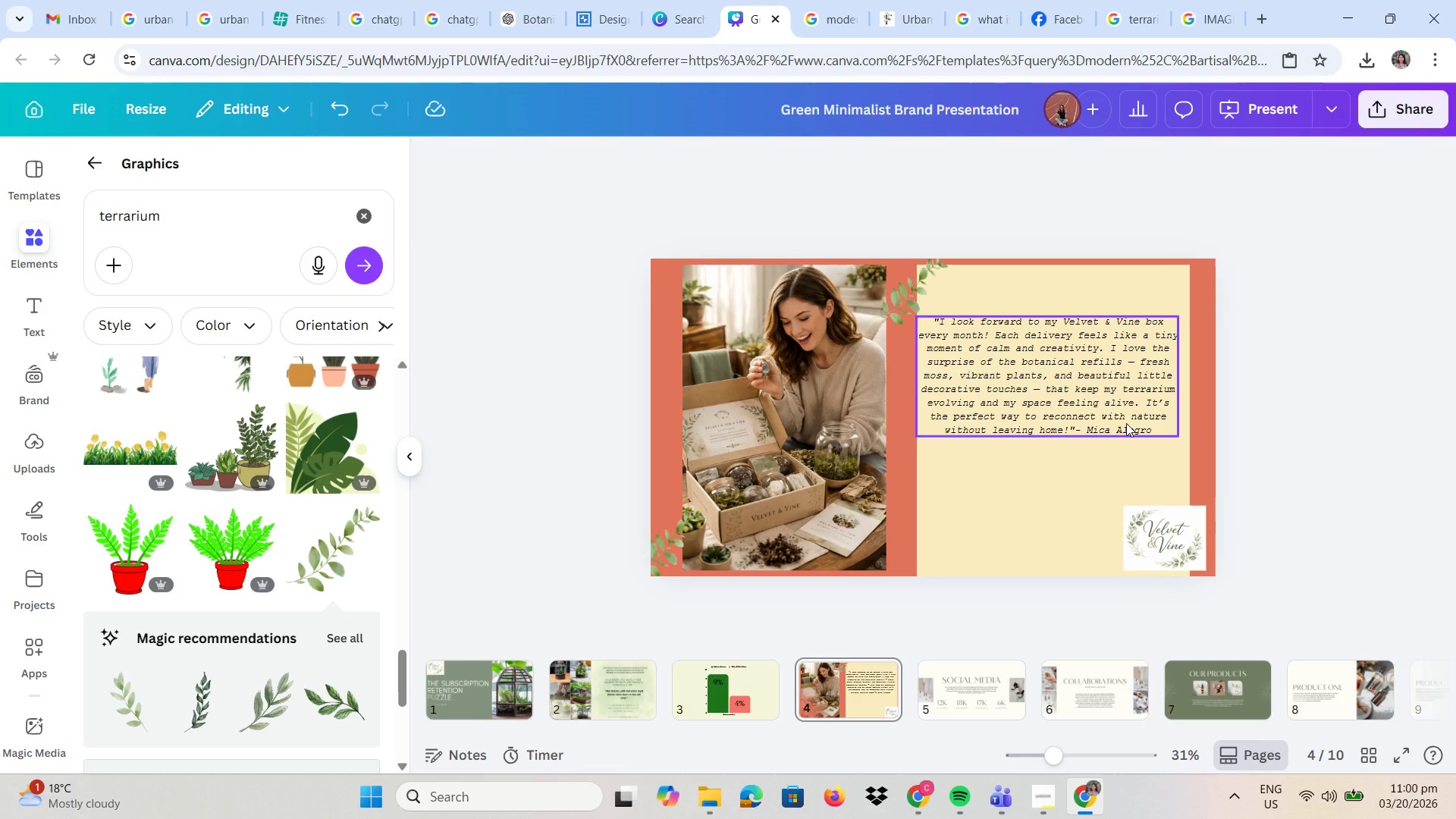 
left_click_drag(start_coordinate=[1103, 419], to_coordinate=[1107, 420])
 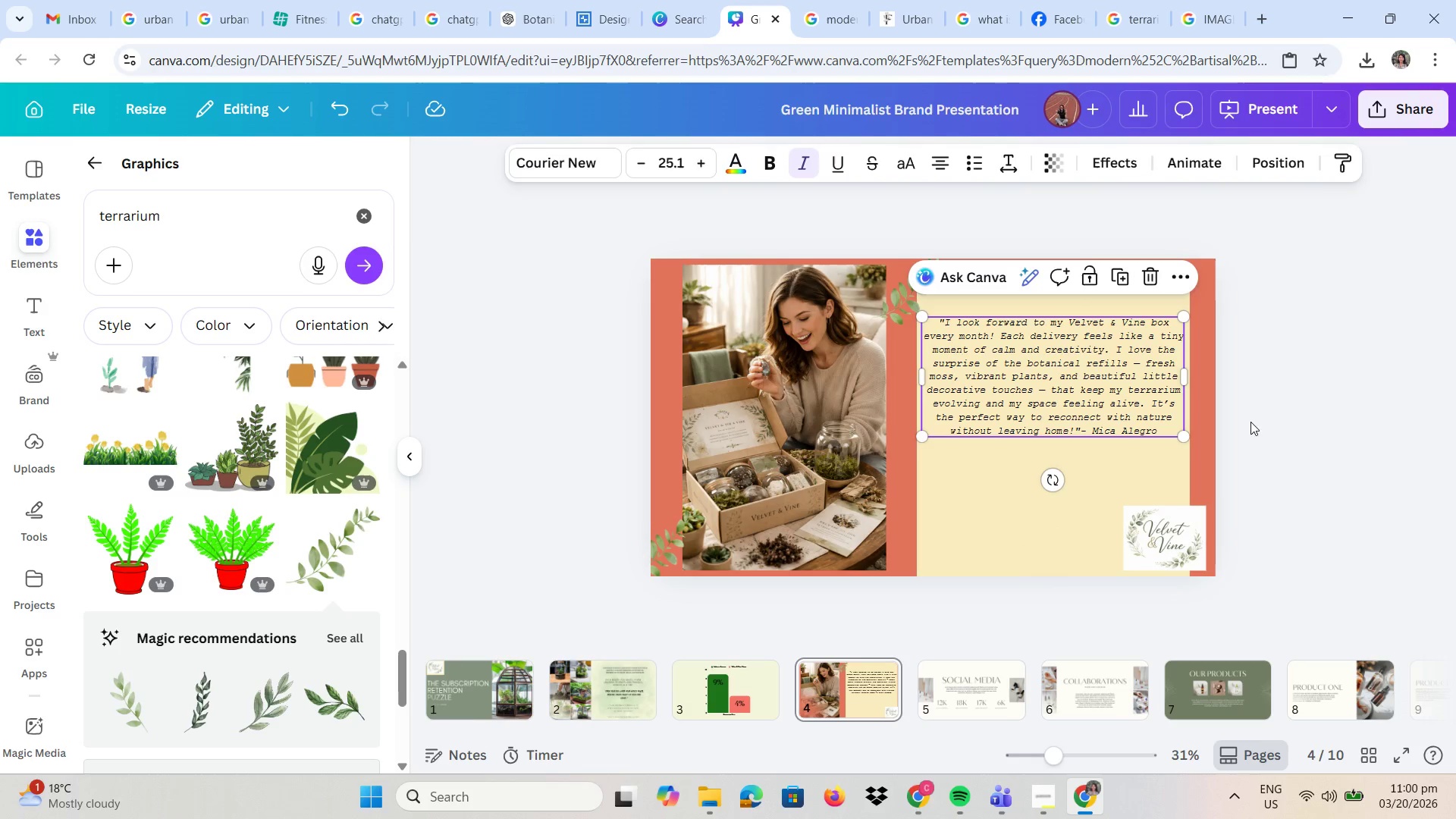 
left_click([1250, 422])
 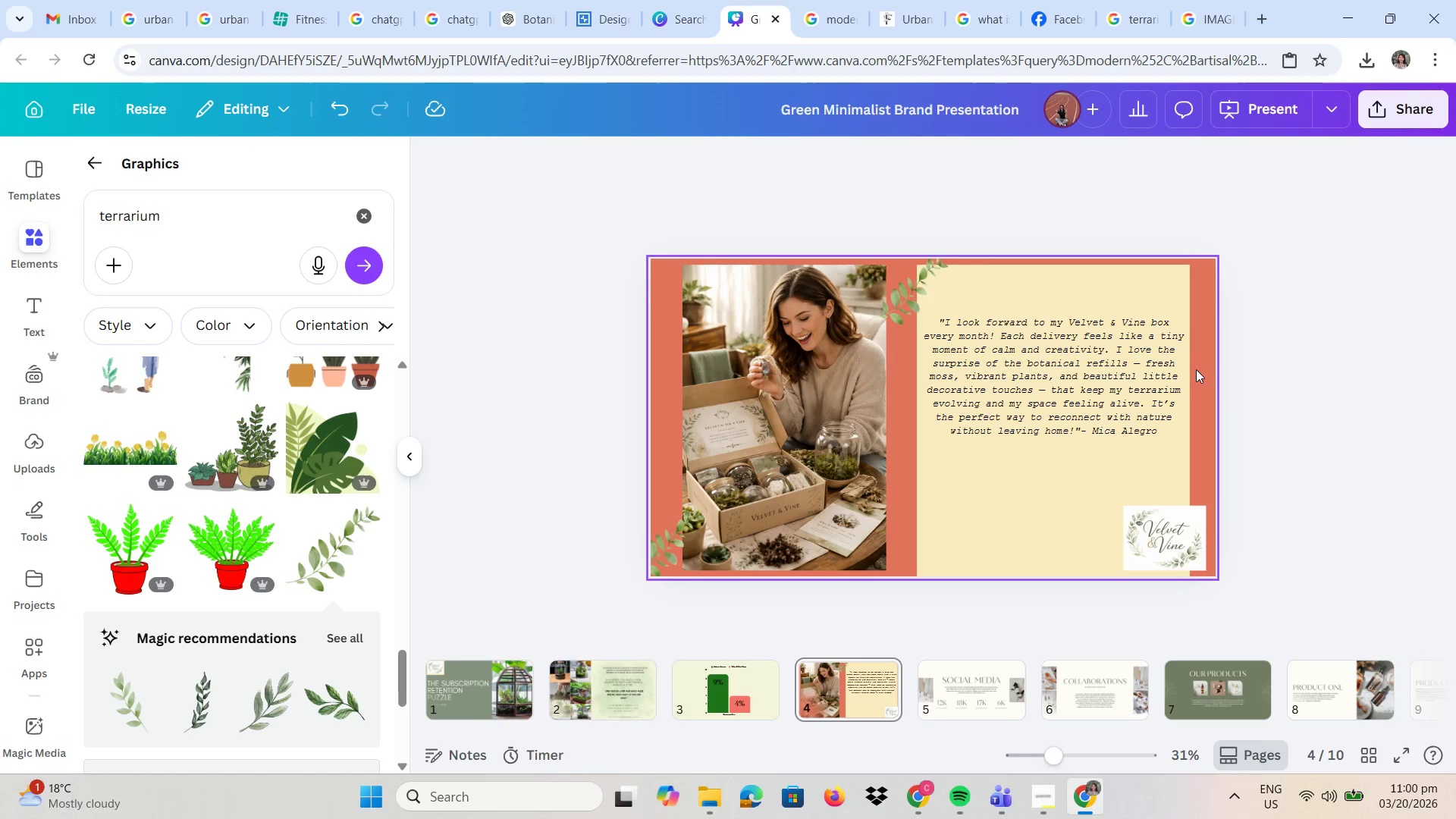 
wait(10.48)
 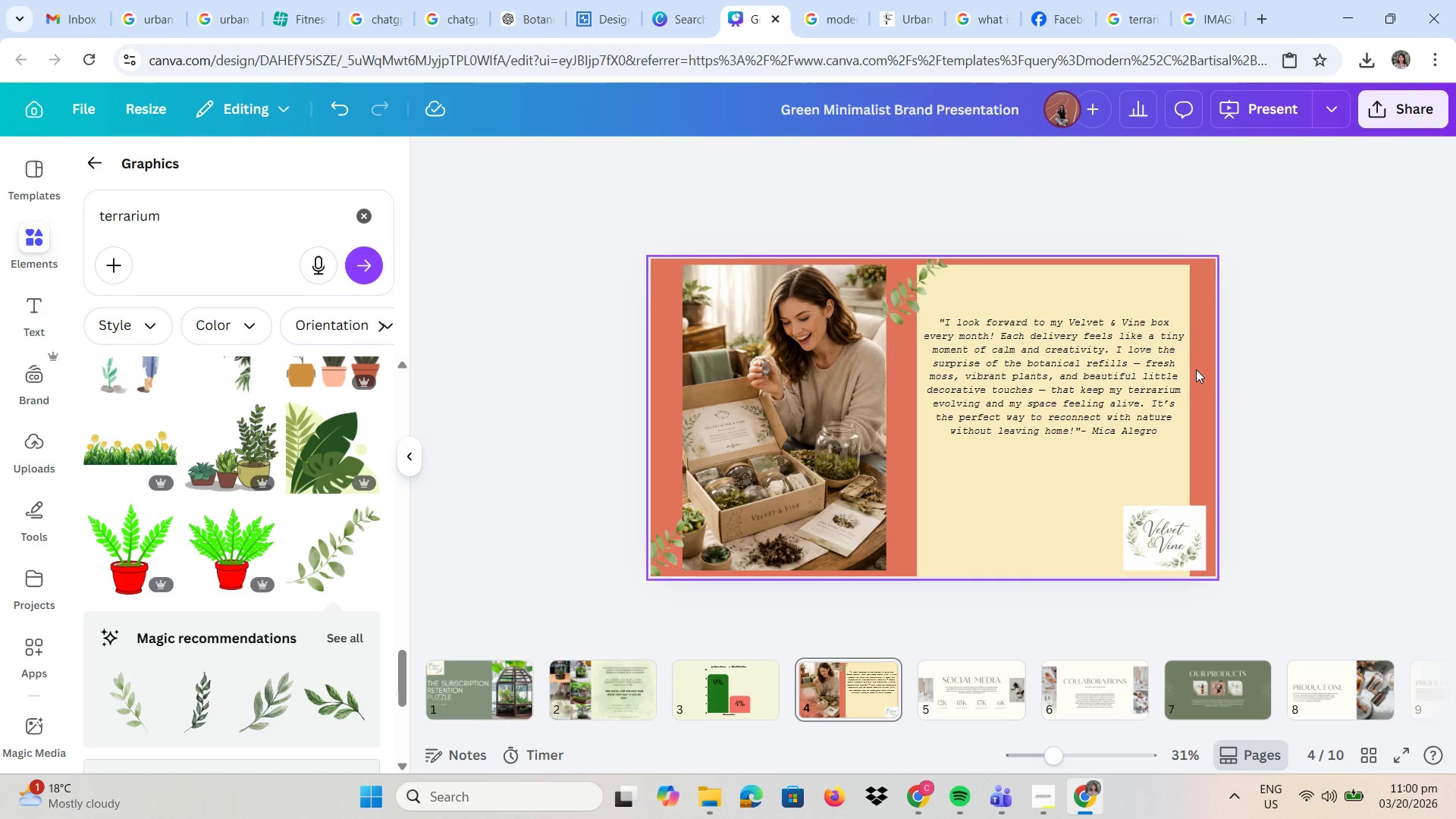 
left_click_drag(start_coordinate=[803, 424], to_coordinate=[802, 428])
 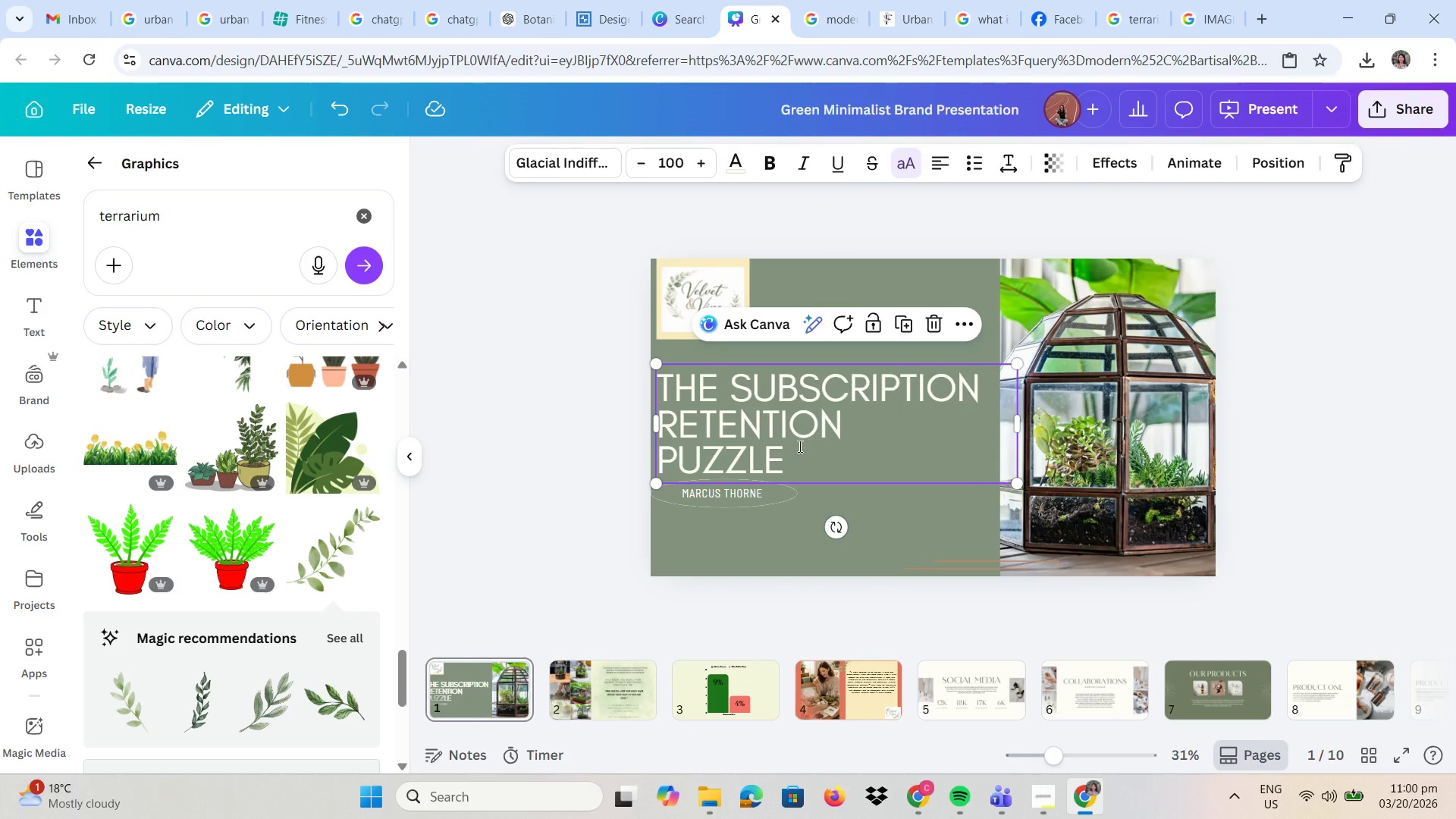 
double_click([799, 446])
 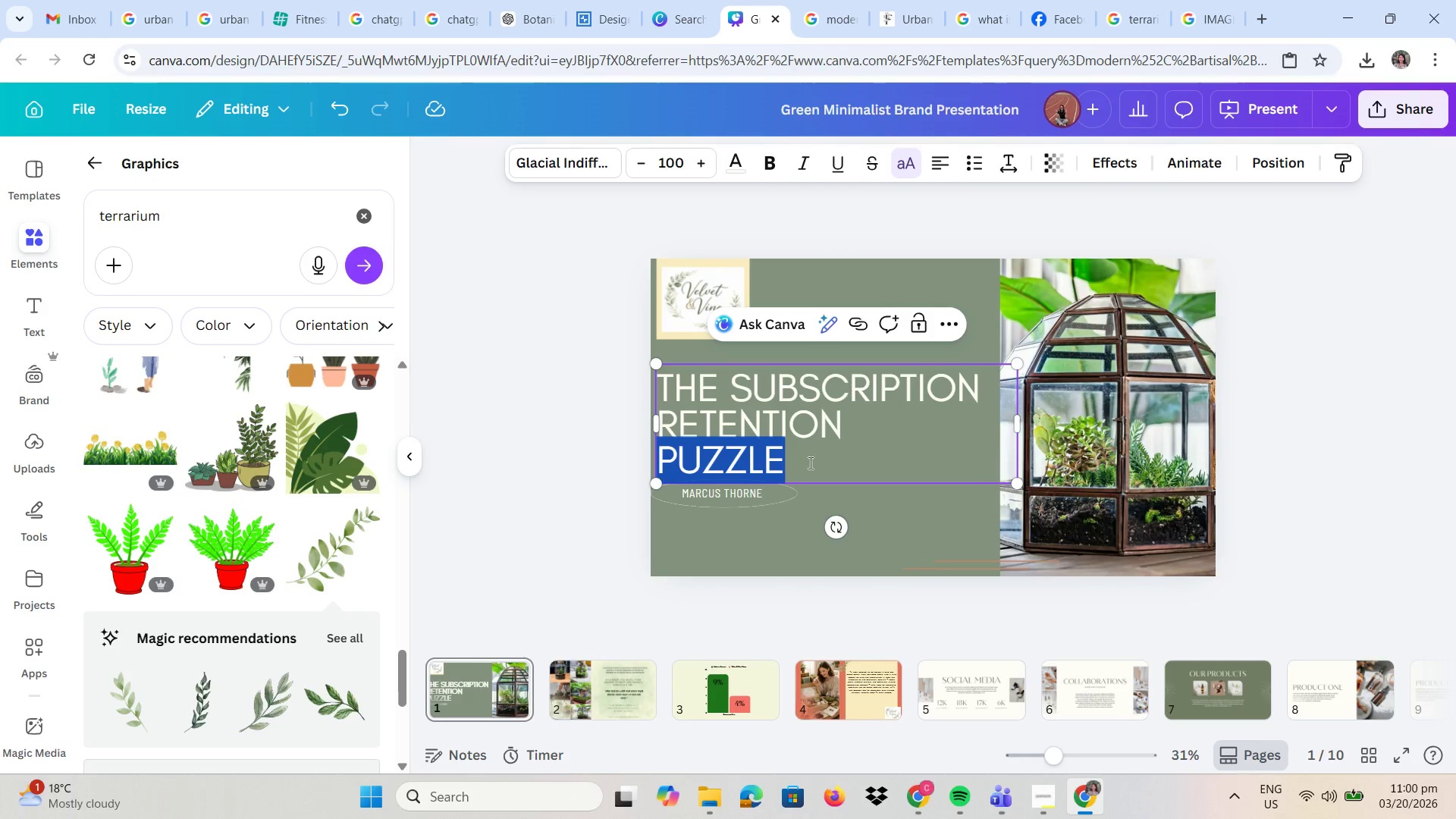 
left_click_drag(start_coordinate=[810, 461], to_coordinate=[670, 383])
 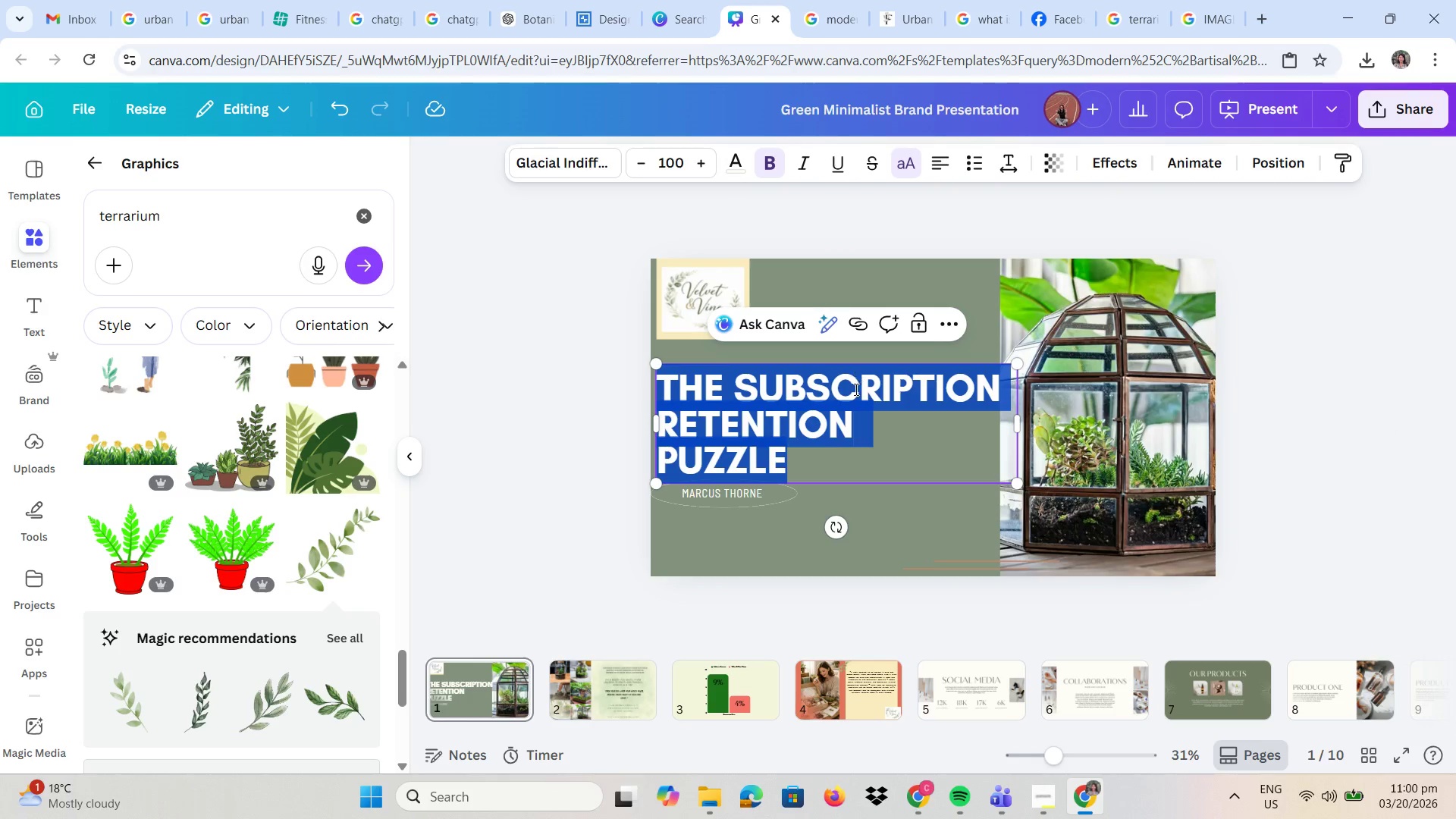 
left_click([885, 470])
 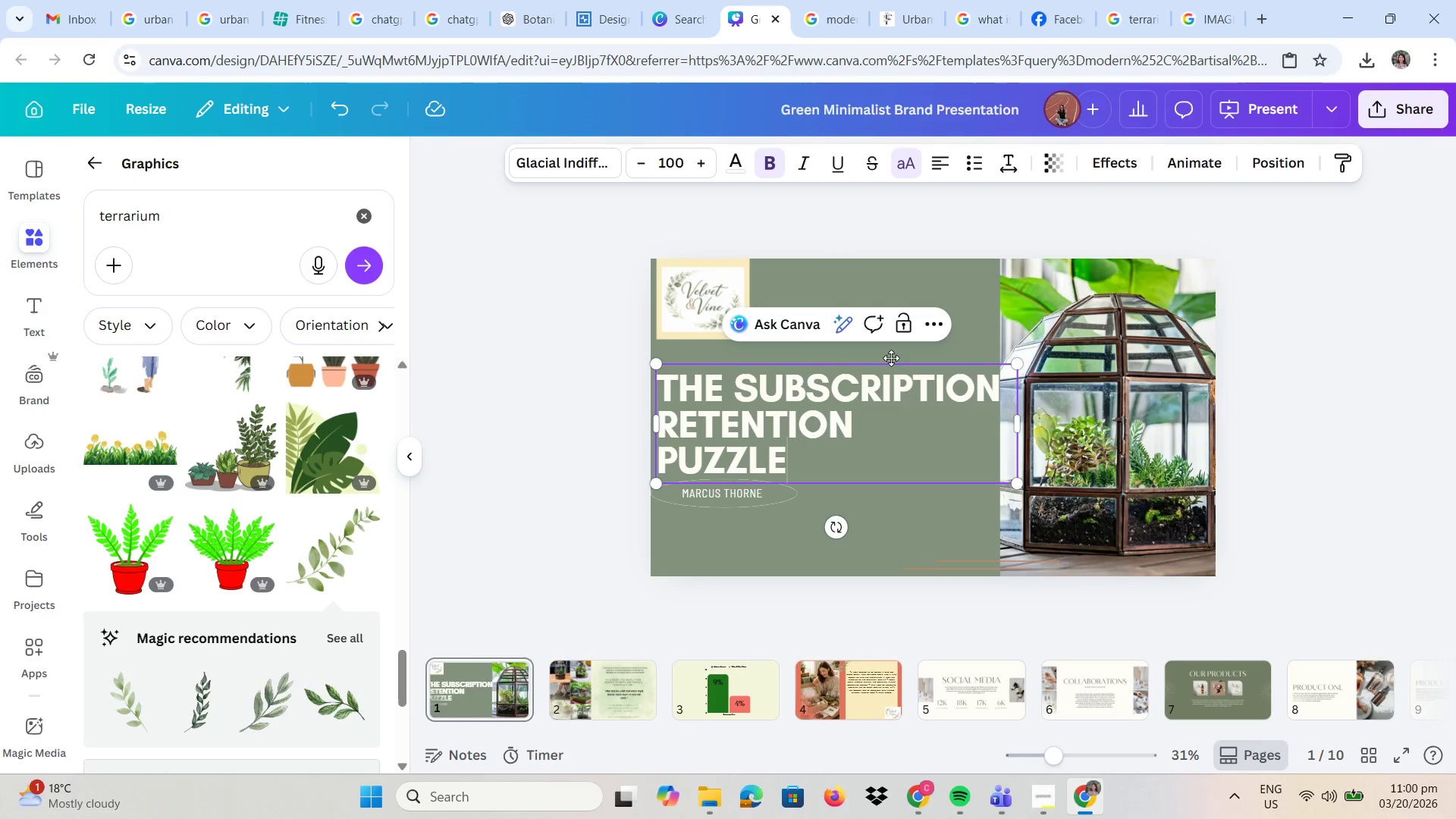 
left_click_drag(start_coordinate=[891, 366], to_coordinate=[894, 359])
 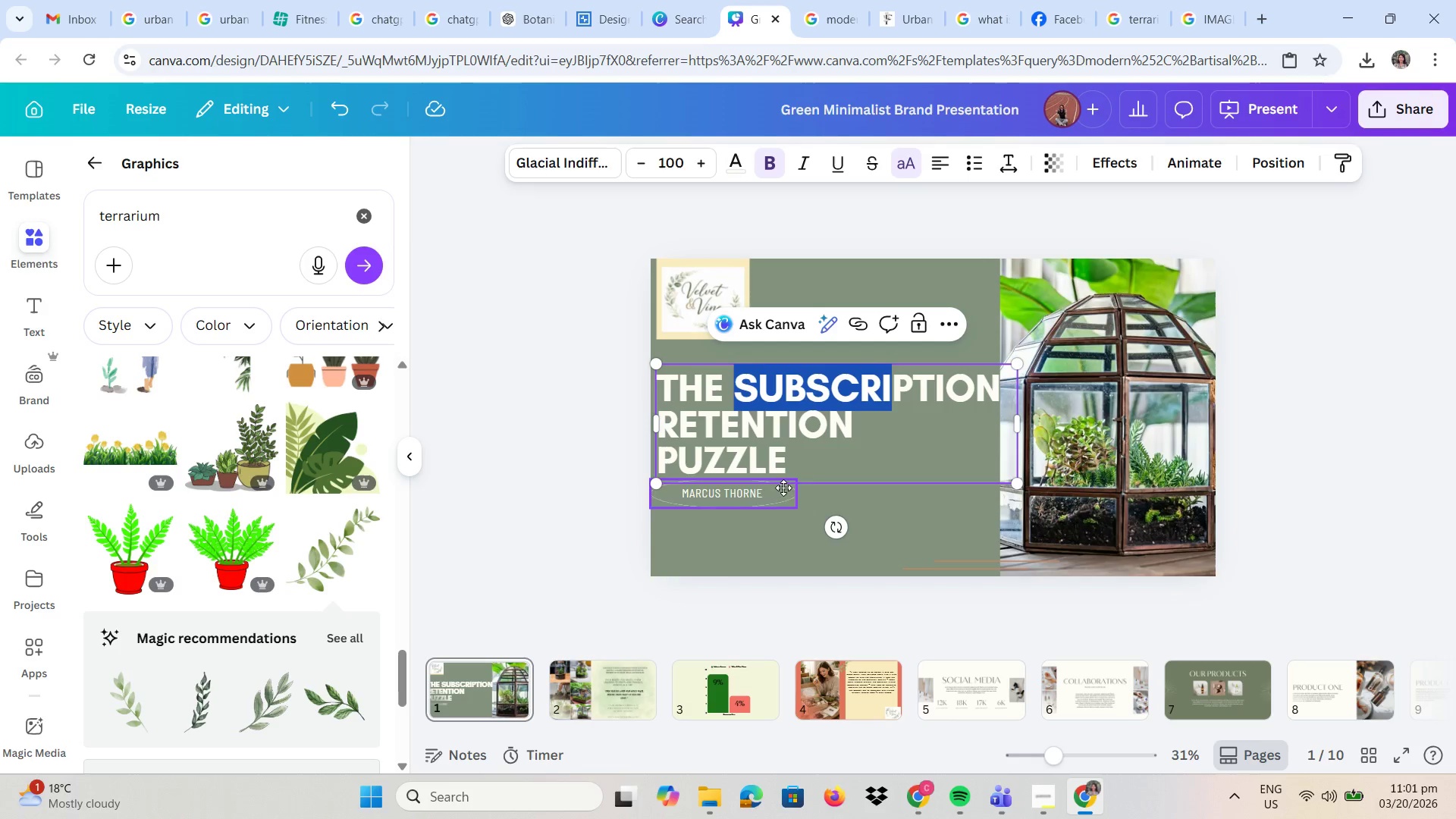 
left_click([786, 485])
 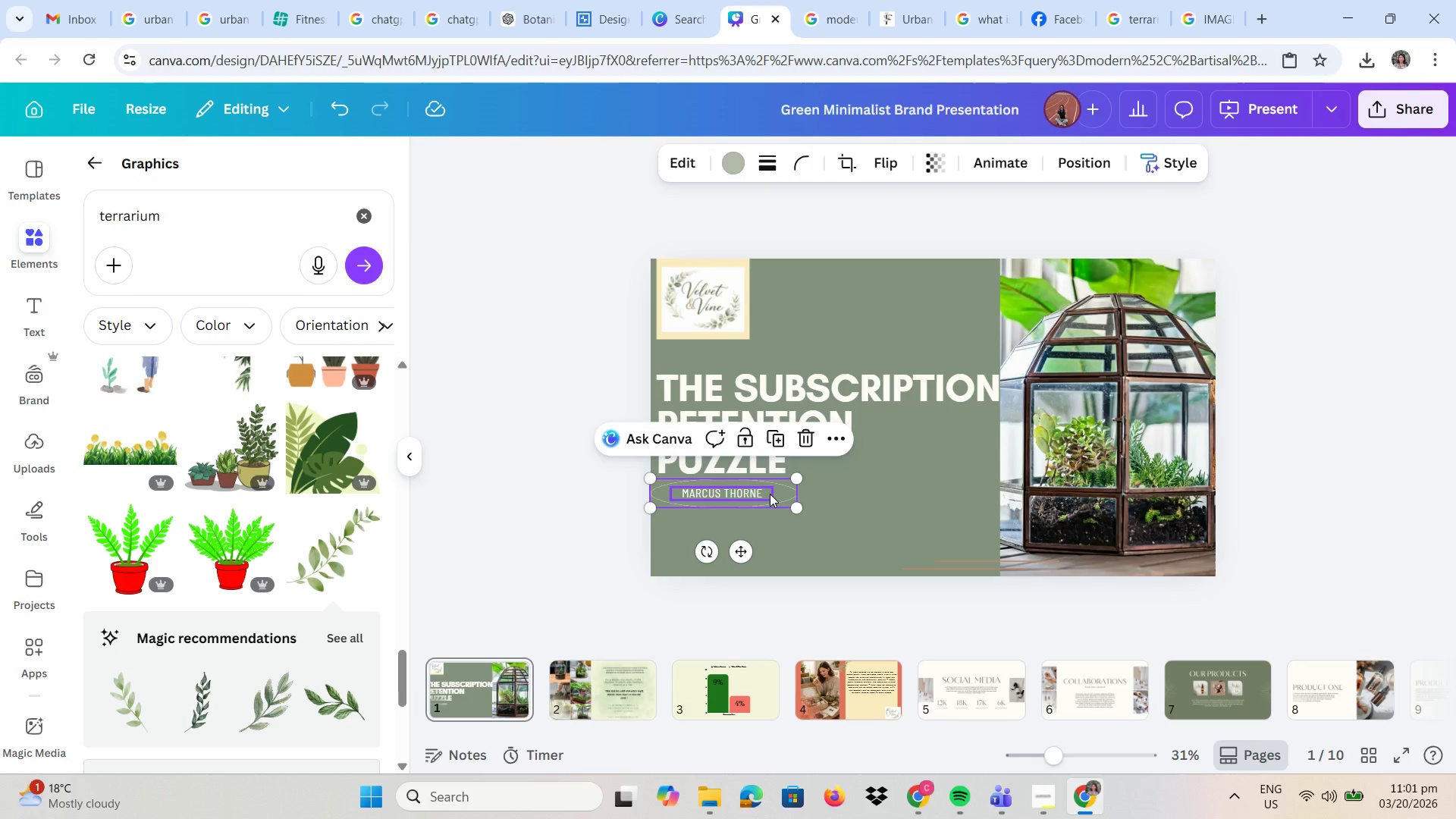 
left_click([770, 493])
 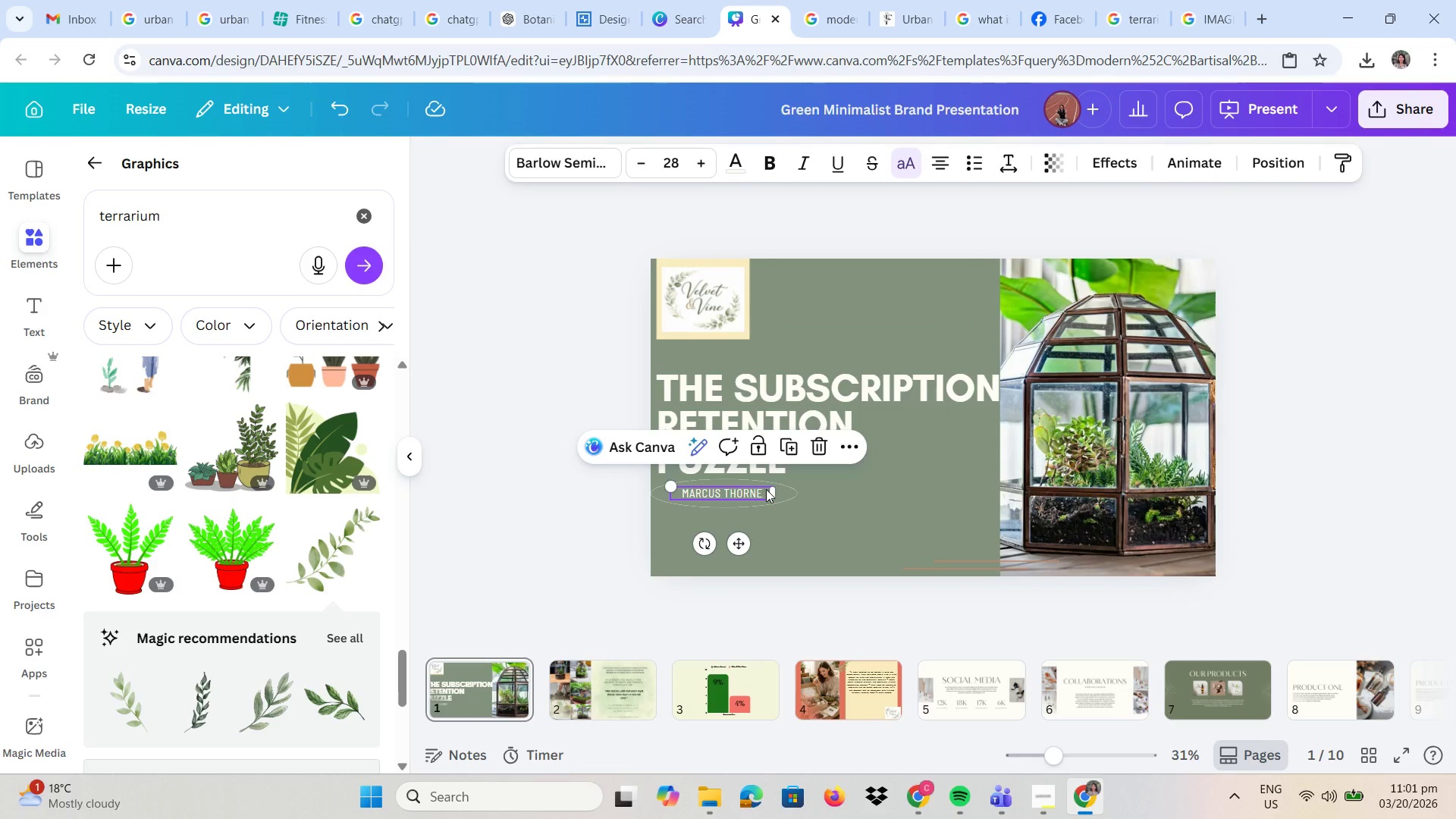 
double_click([764, 491])
 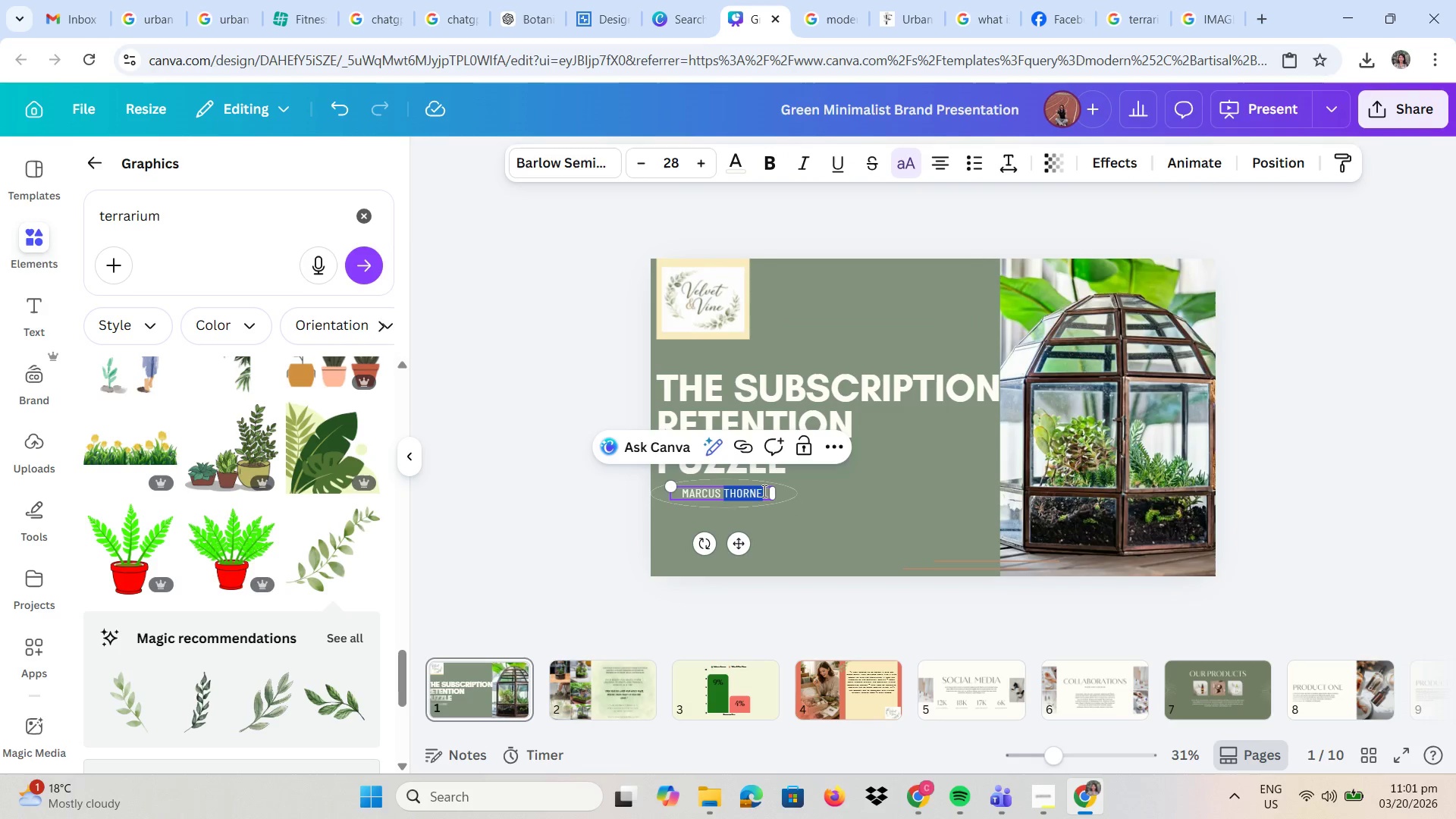 
left_click_drag(start_coordinate=[763, 491], to_coordinate=[676, 487])
 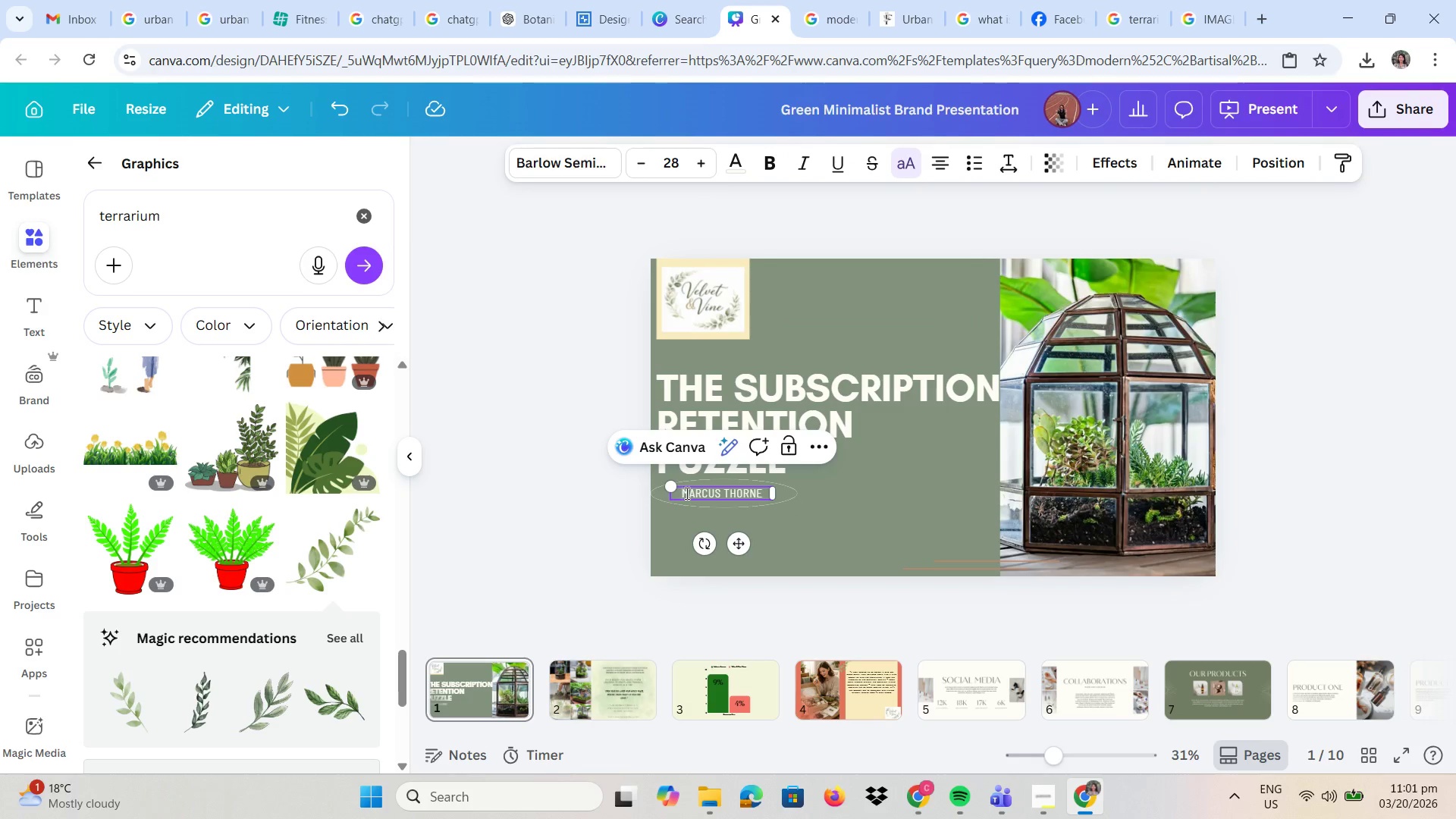 
left_click_drag(start_coordinate=[686, 493], to_coordinate=[764, 491])
 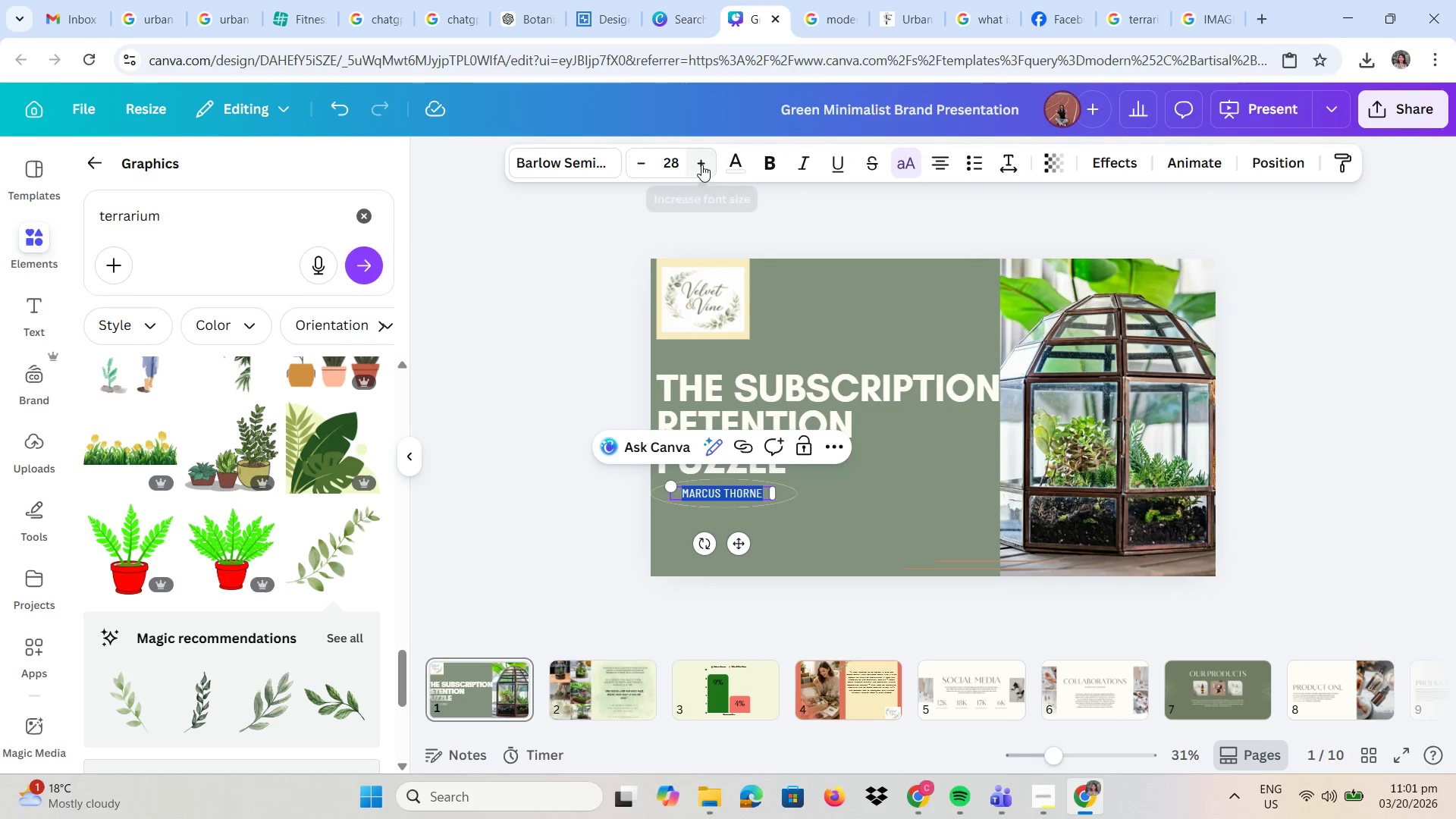 
double_click([701, 165])
 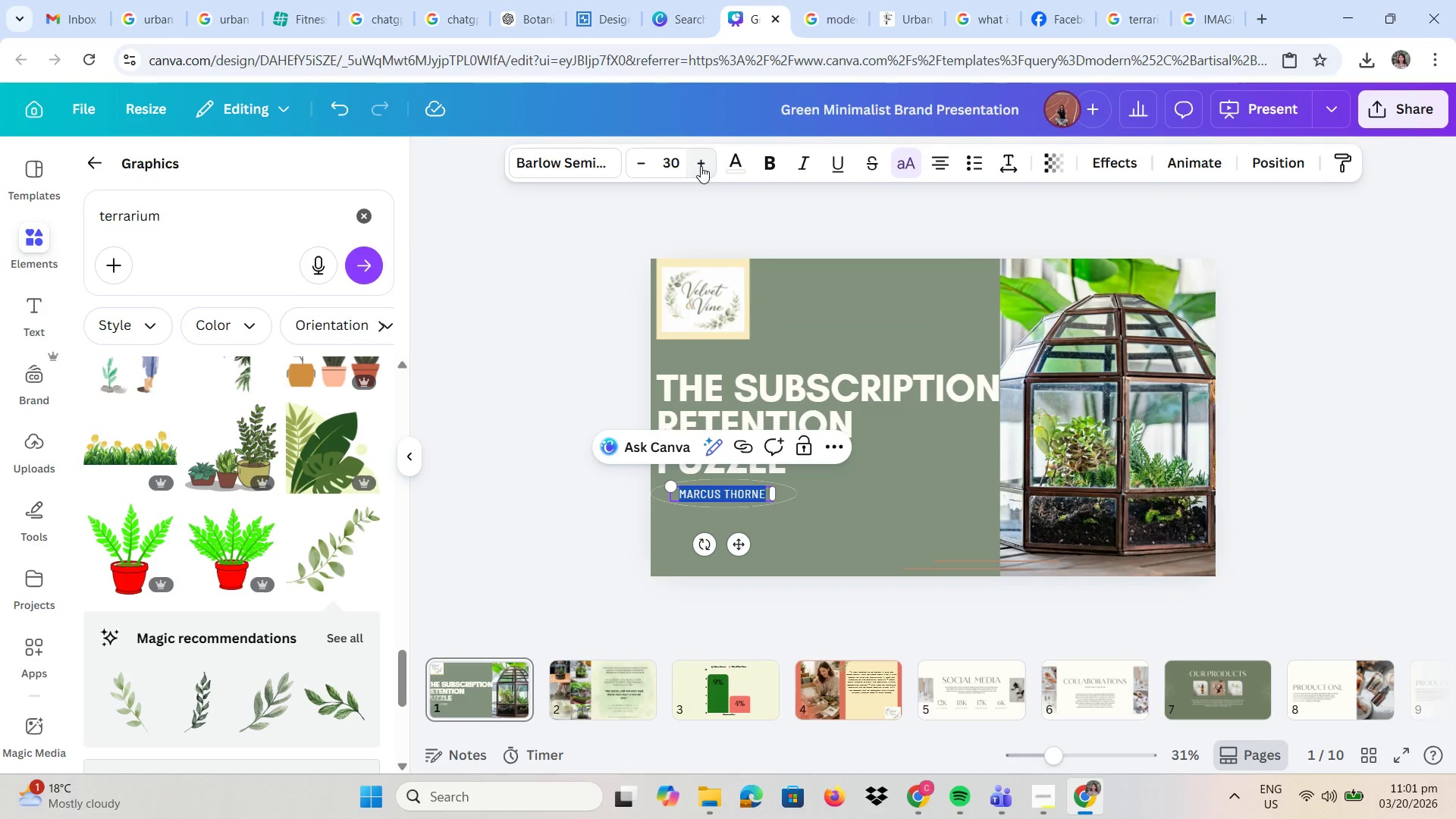 
triple_click([701, 166])
 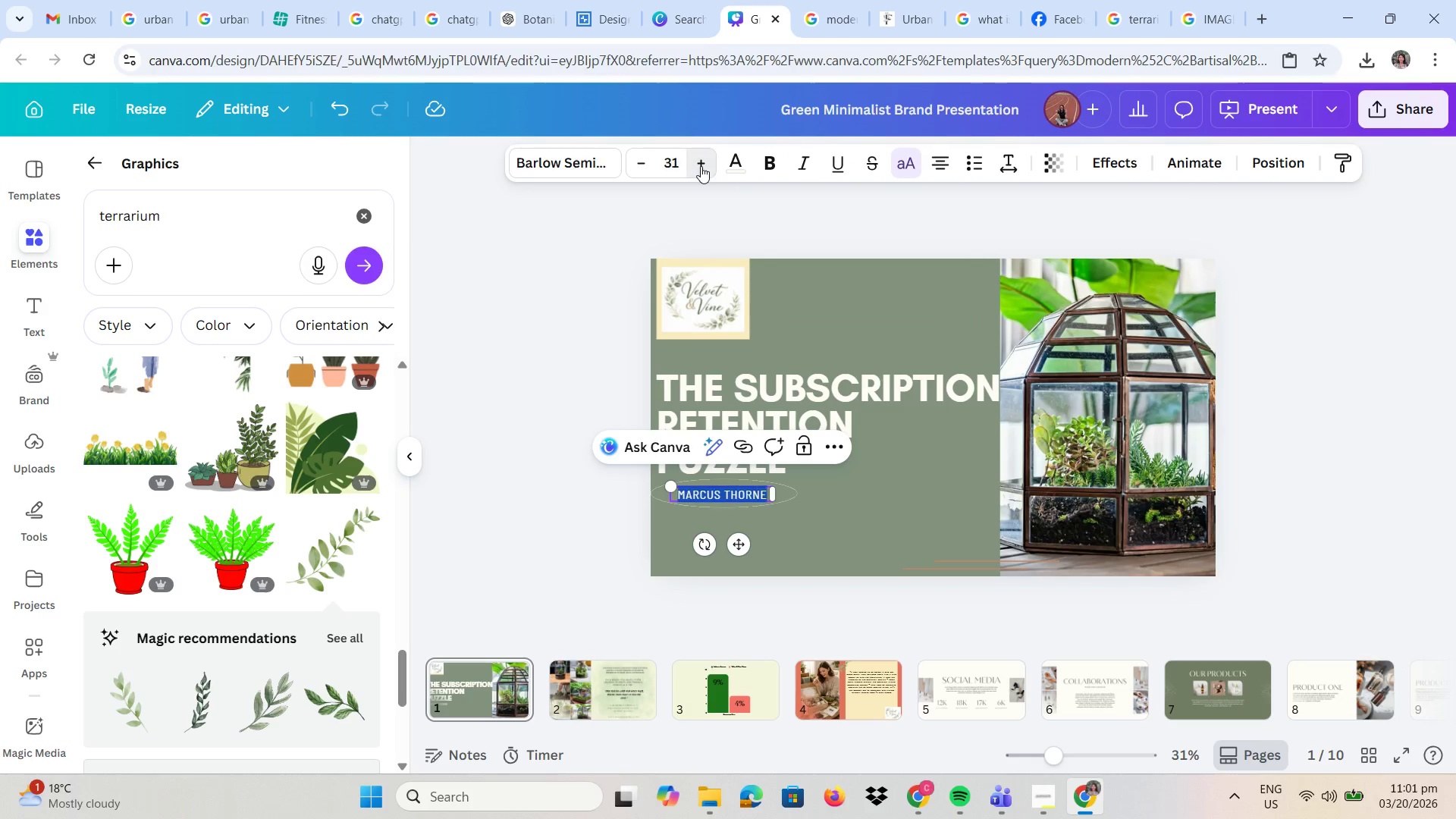 
triple_click([701, 166])
 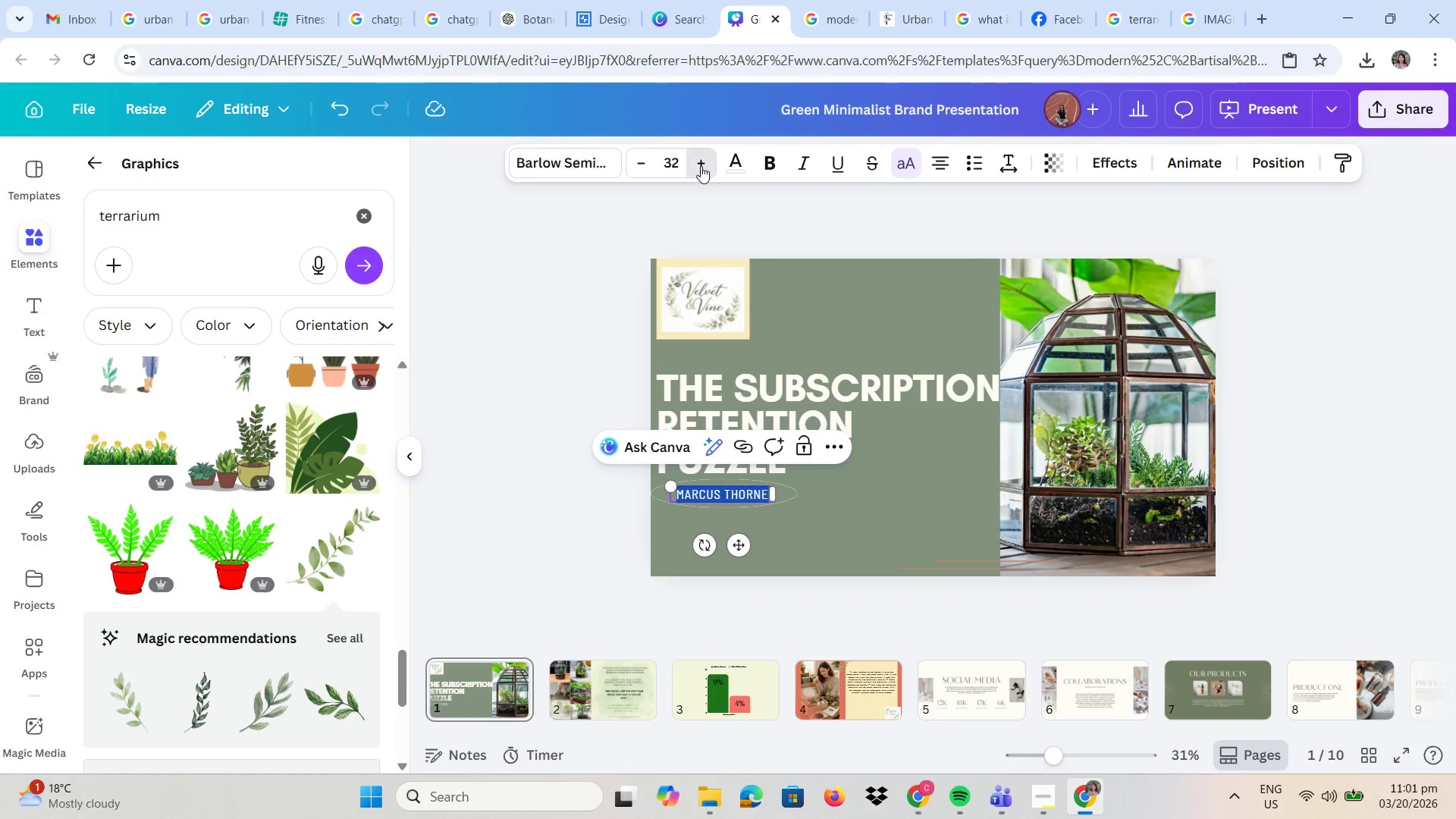 
triple_click([701, 166])
 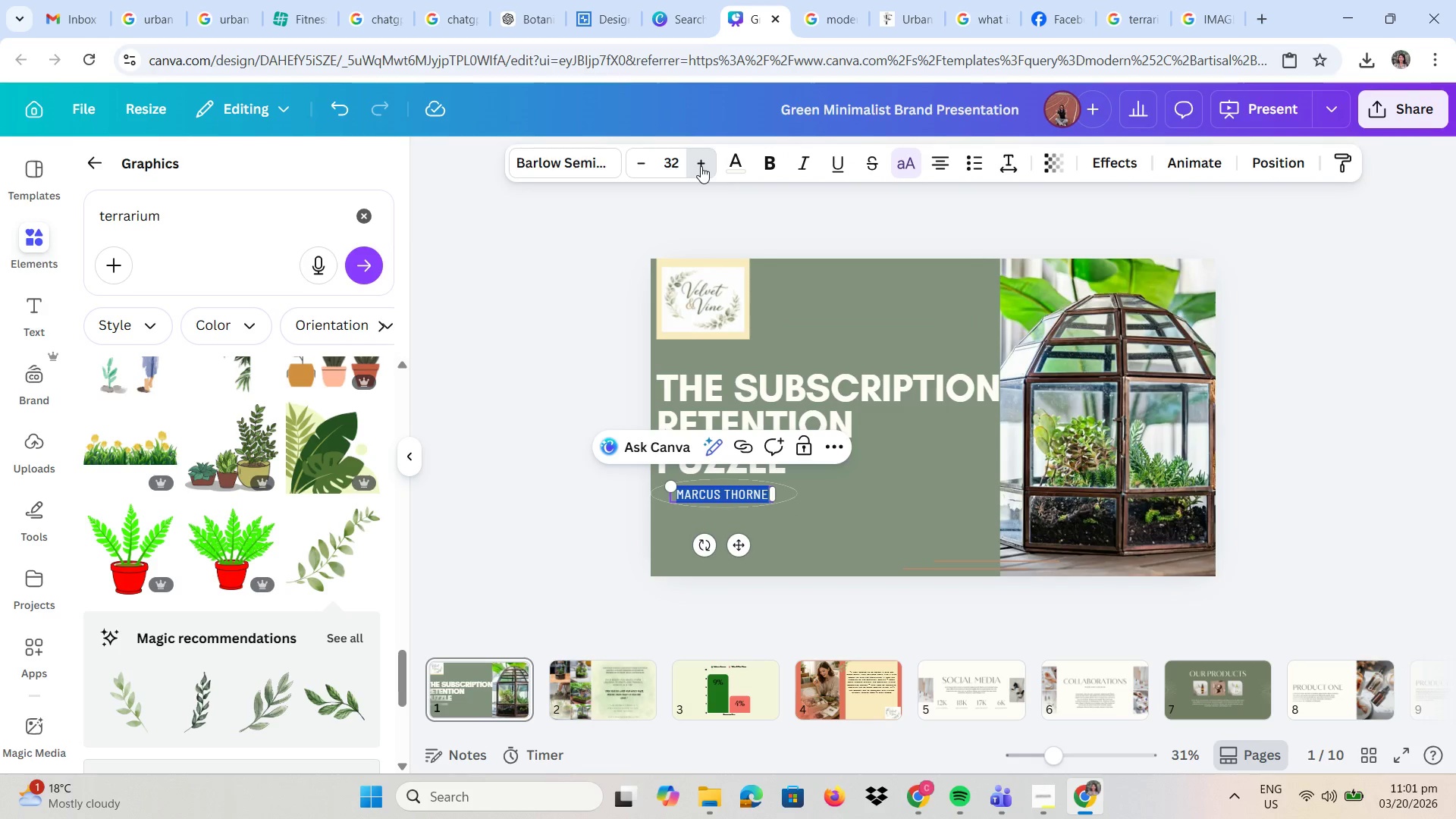 
triple_click([701, 166])
 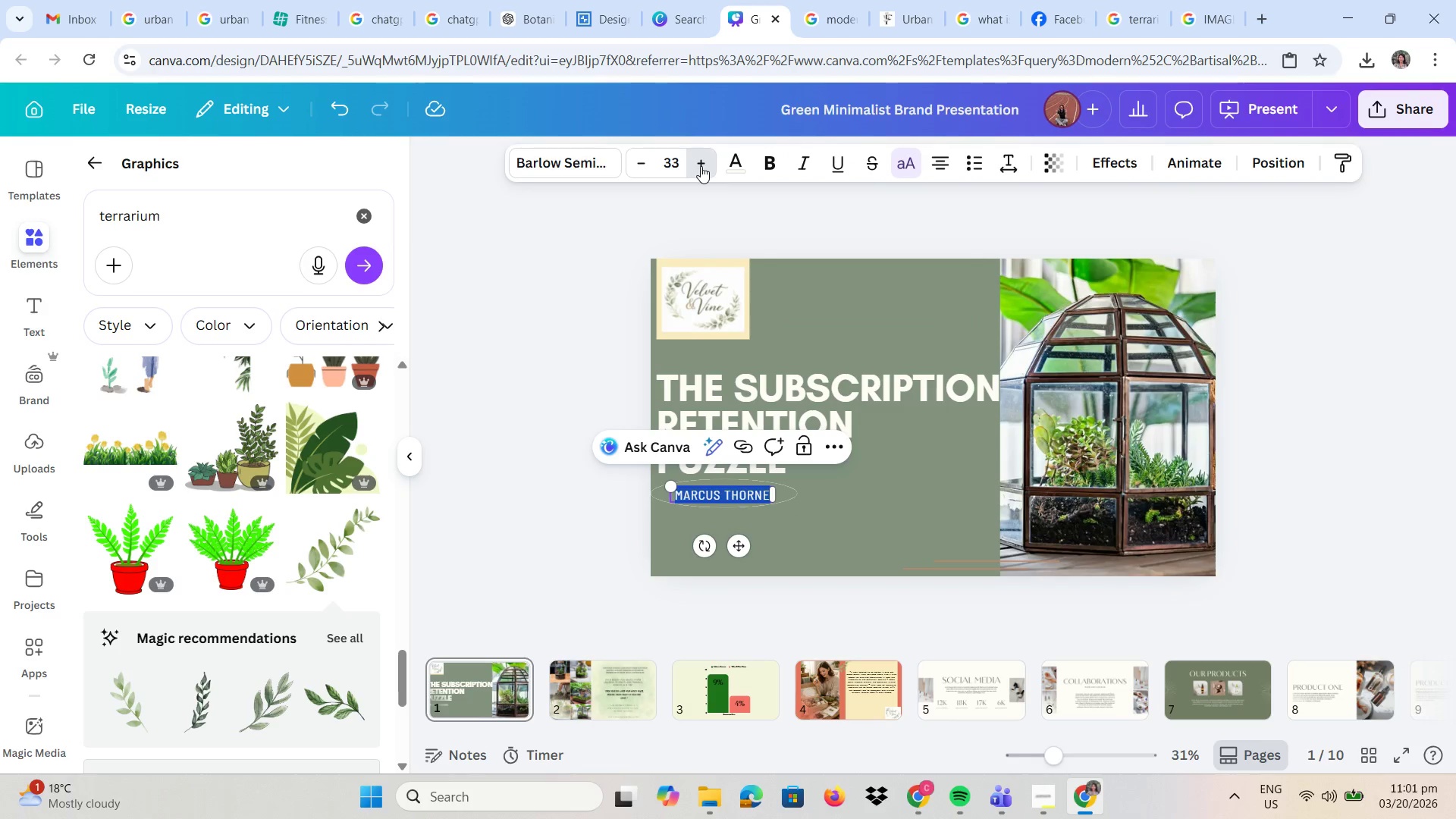 
triple_click([701, 166])
 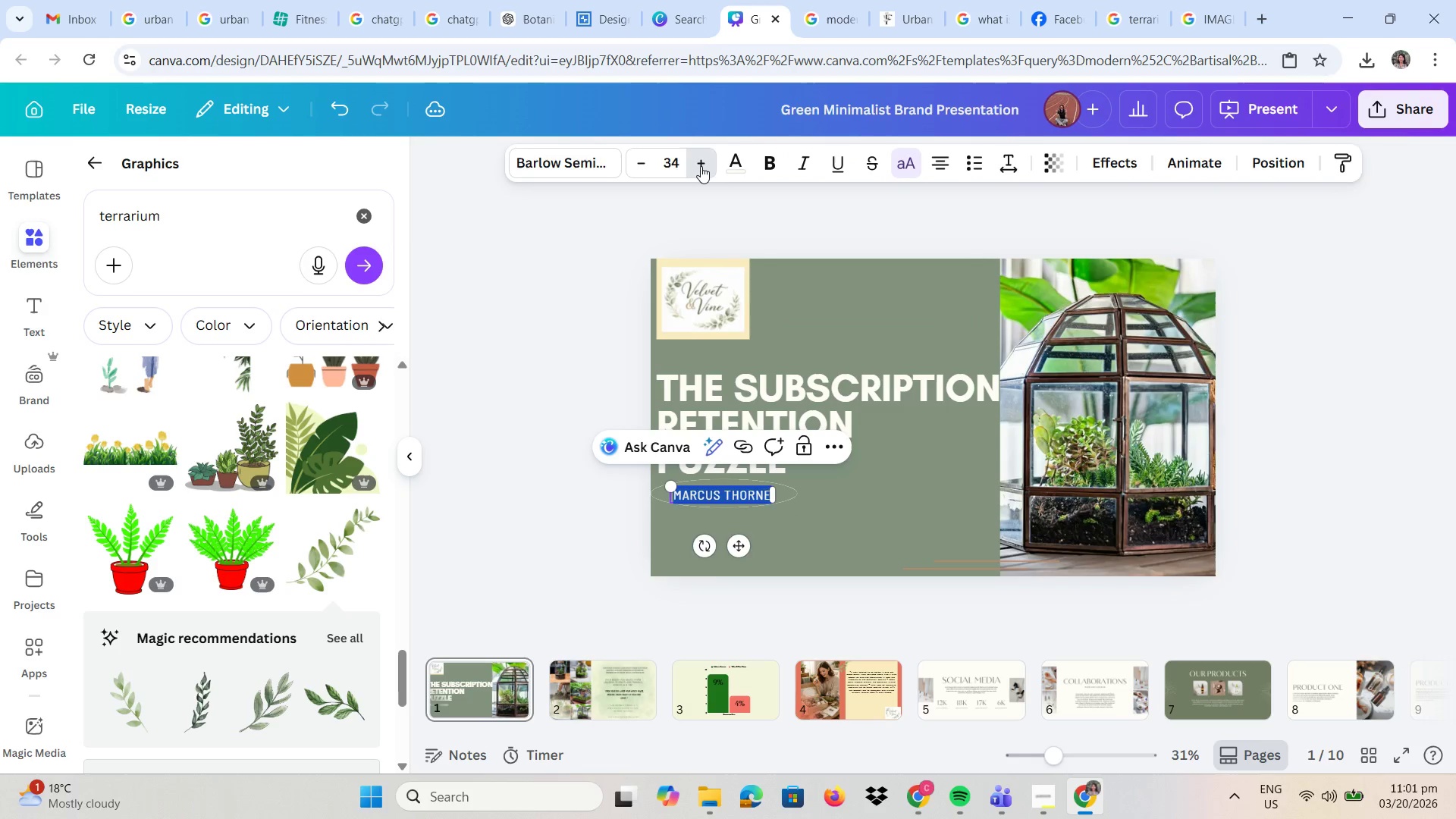 
triple_click([701, 166])
 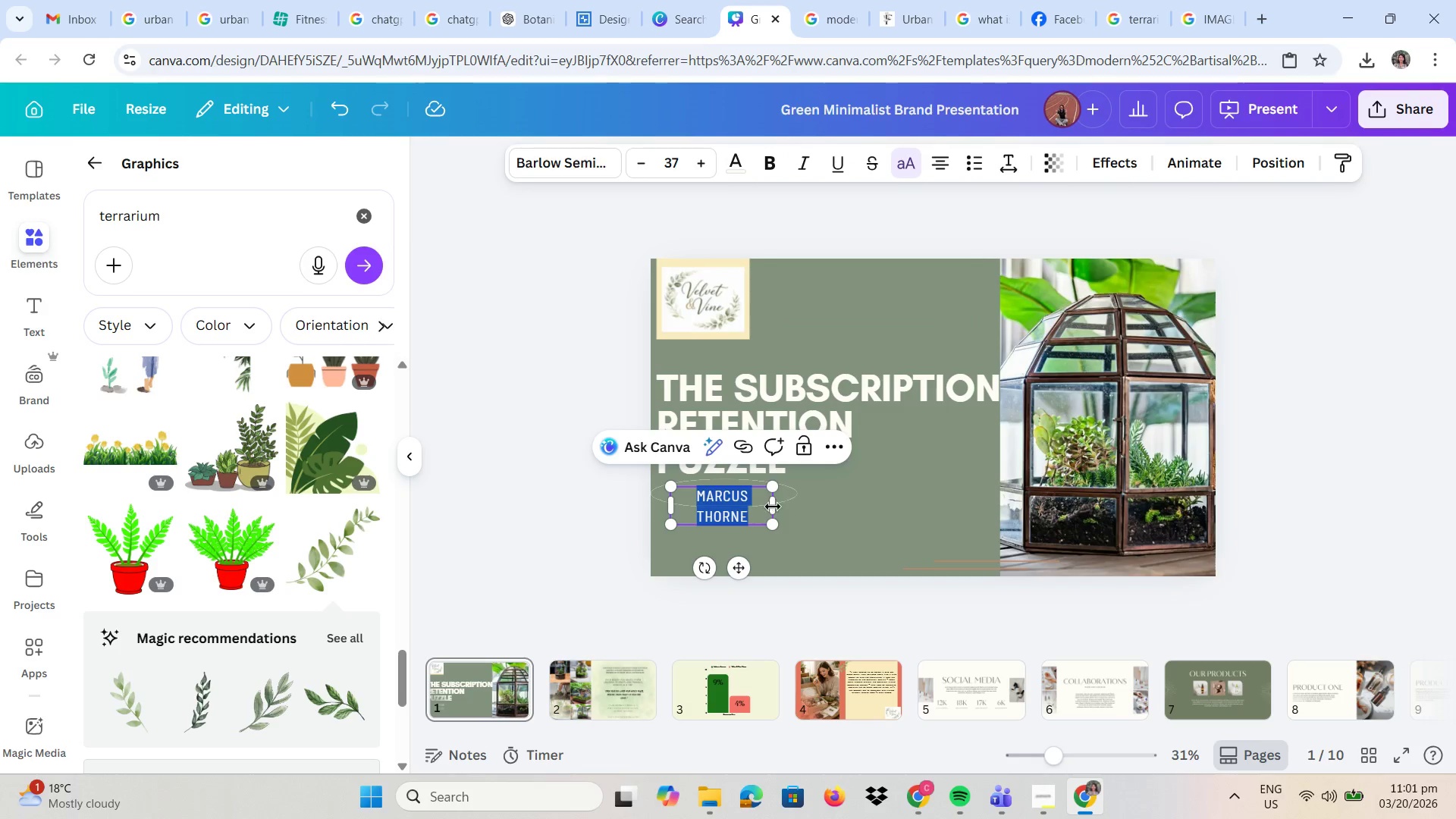 
left_click_drag(start_coordinate=[778, 507], to_coordinate=[864, 503])
 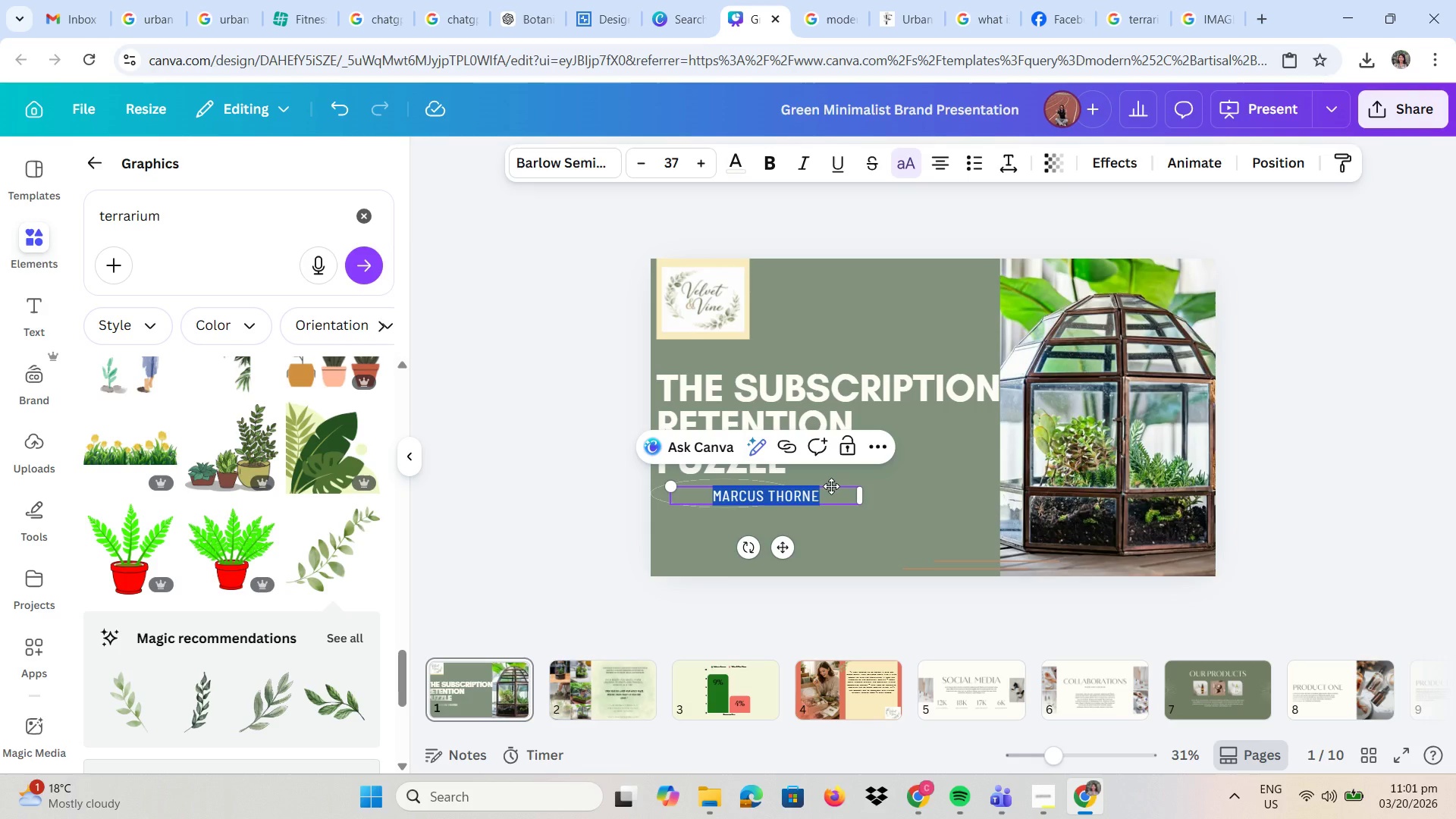 
left_click_drag(start_coordinate=[831, 486], to_coordinate=[796, 483])
 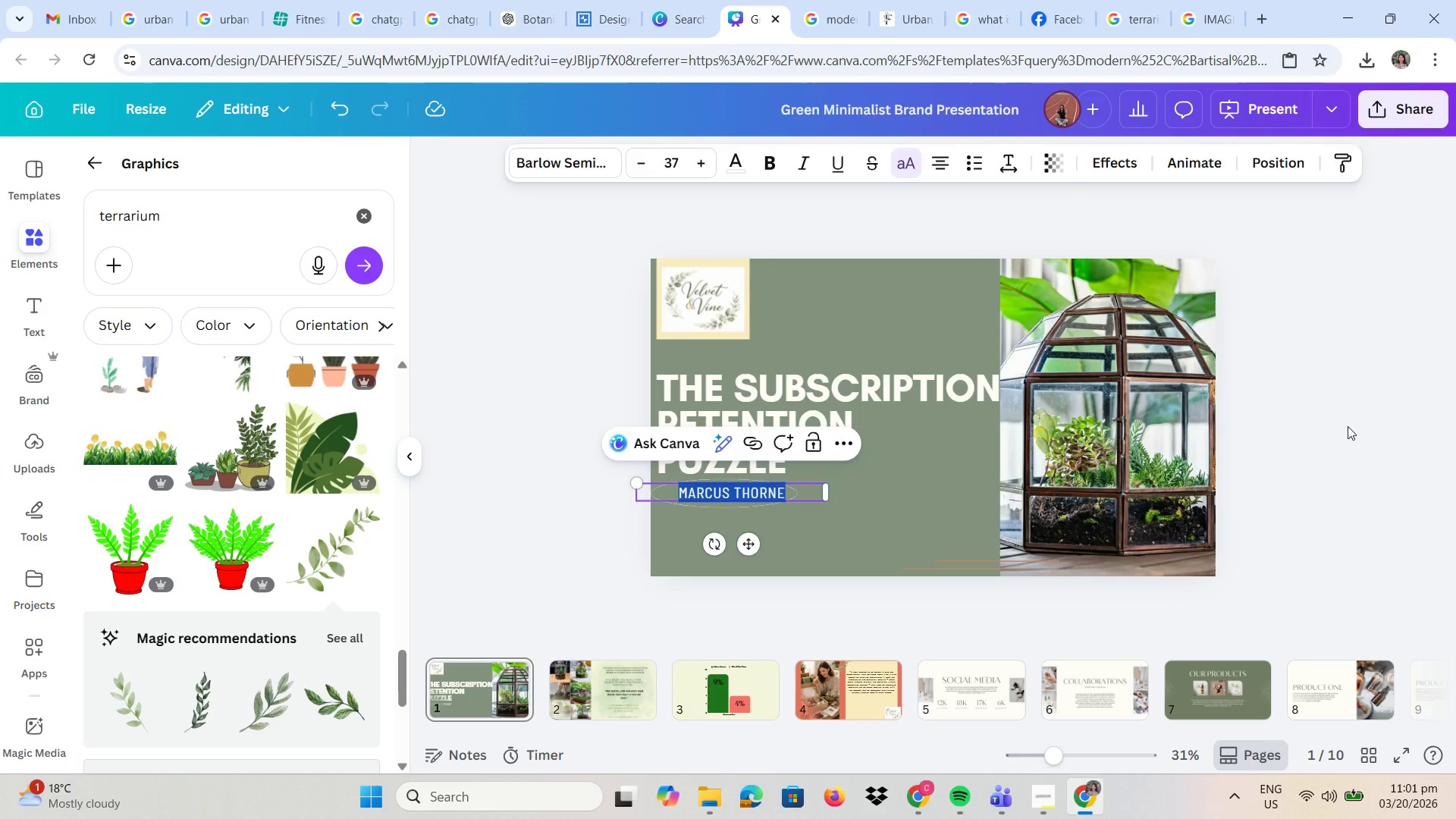 
left_click([1348, 426])
 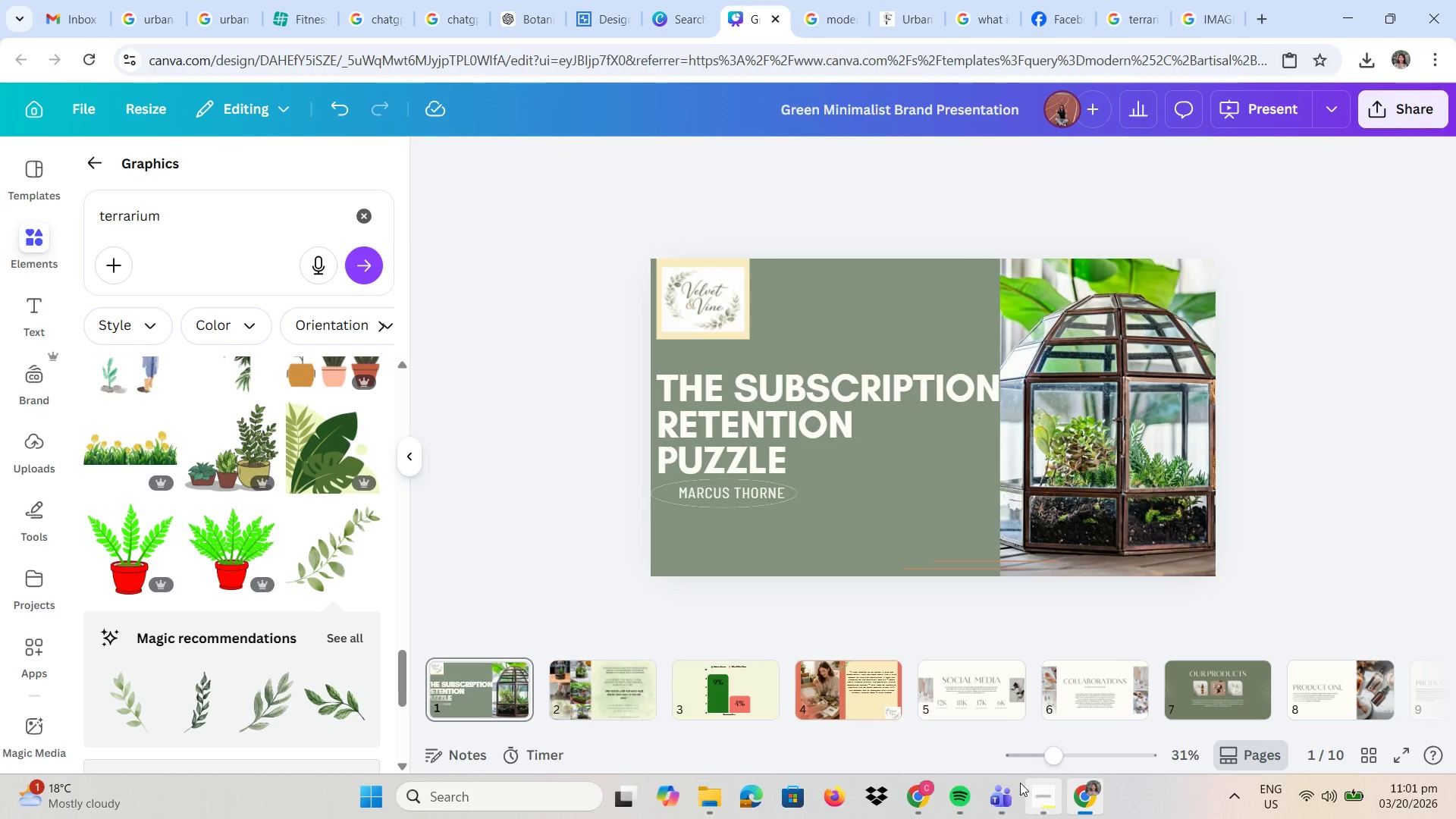 
left_click([1037, 789])